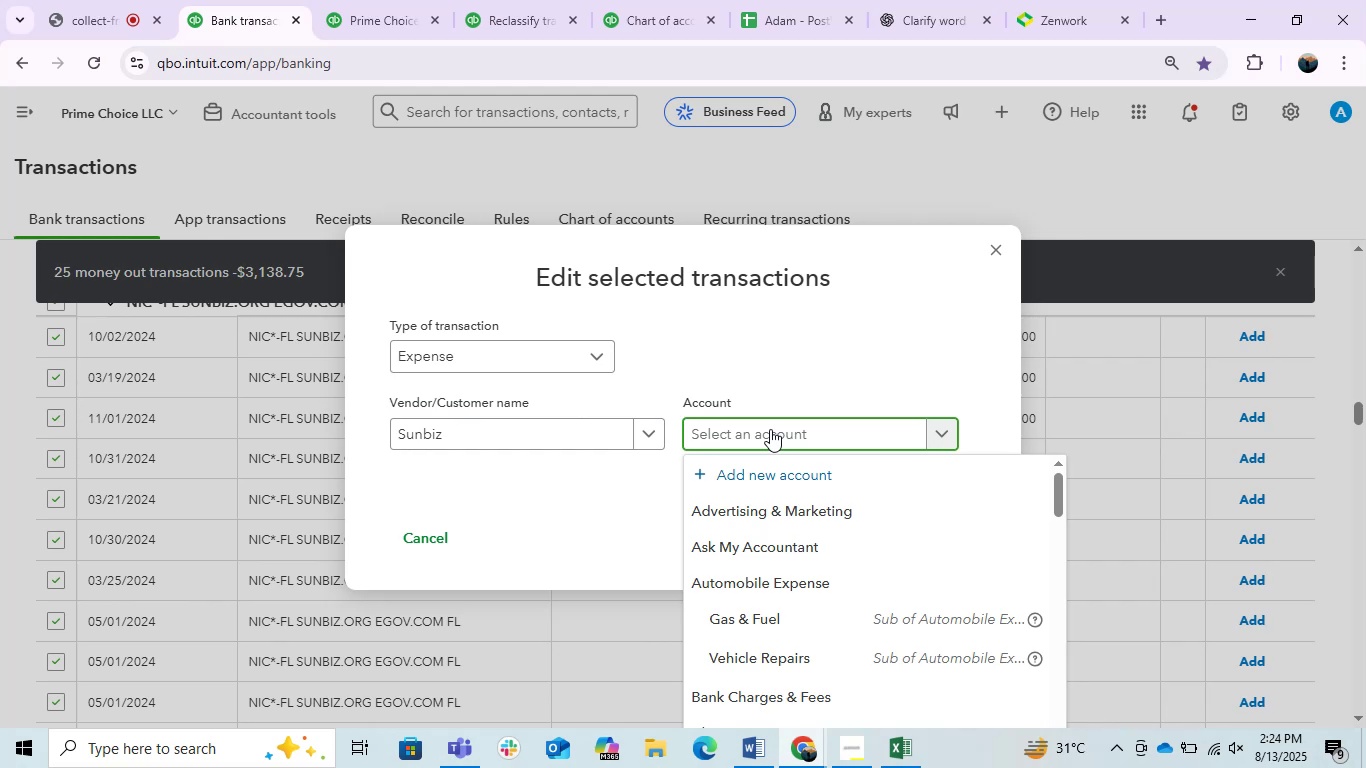 
type(TAC)
key(Backspace)
type(XE)
 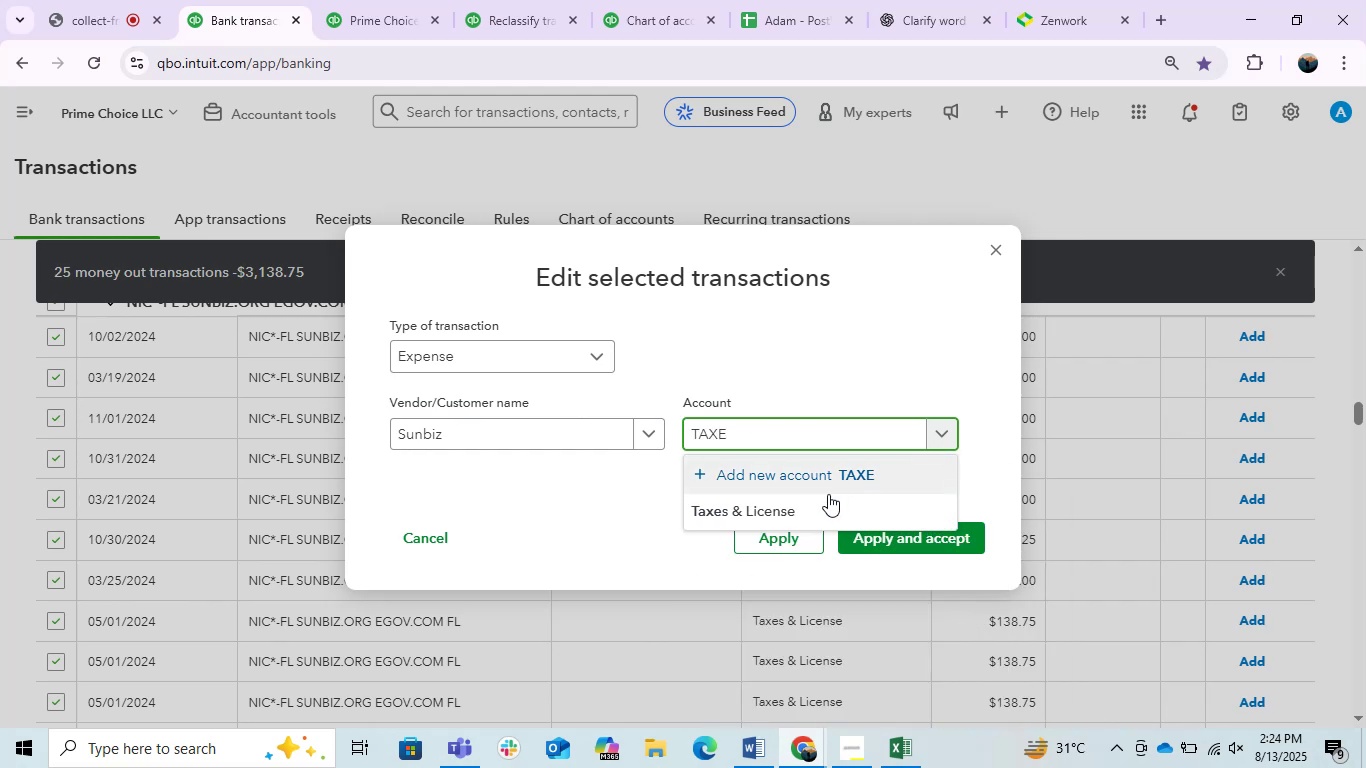 
left_click([801, 510])
 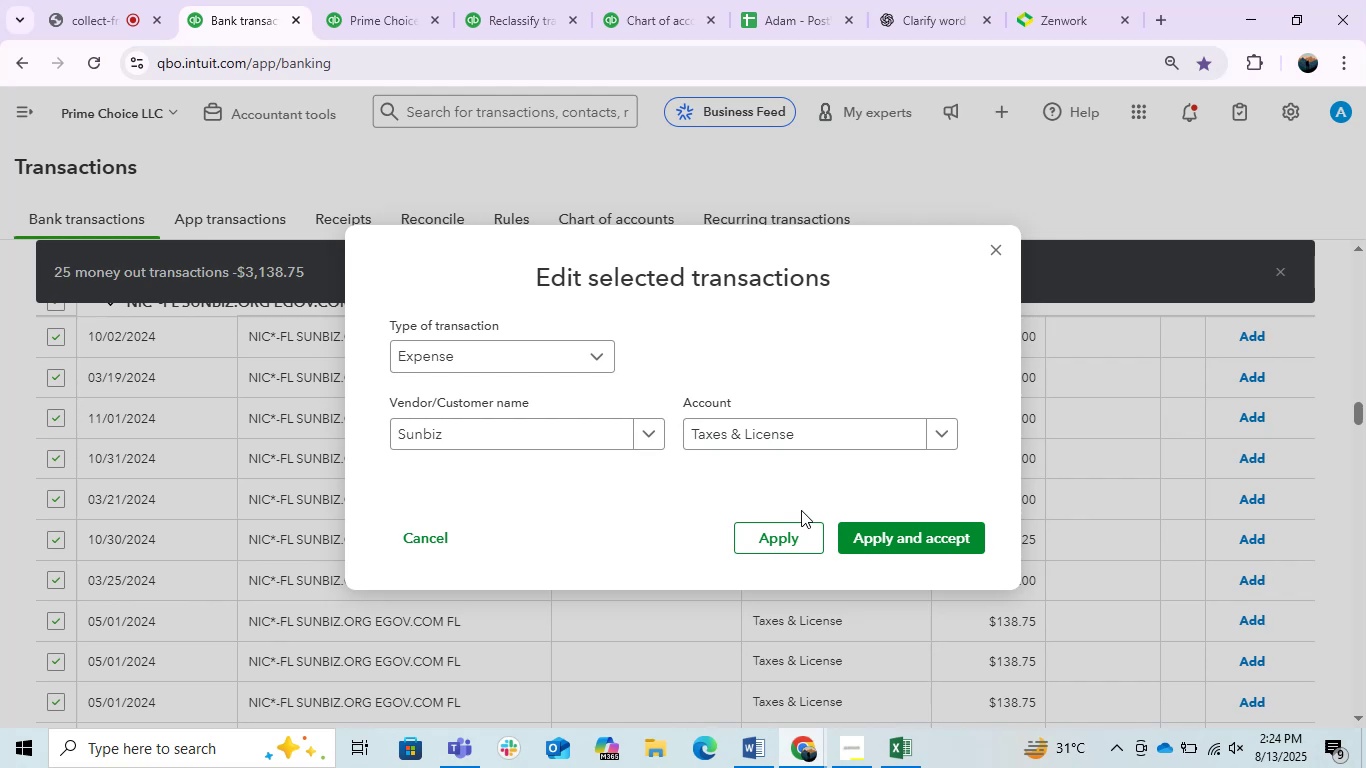 
wait(21.56)
 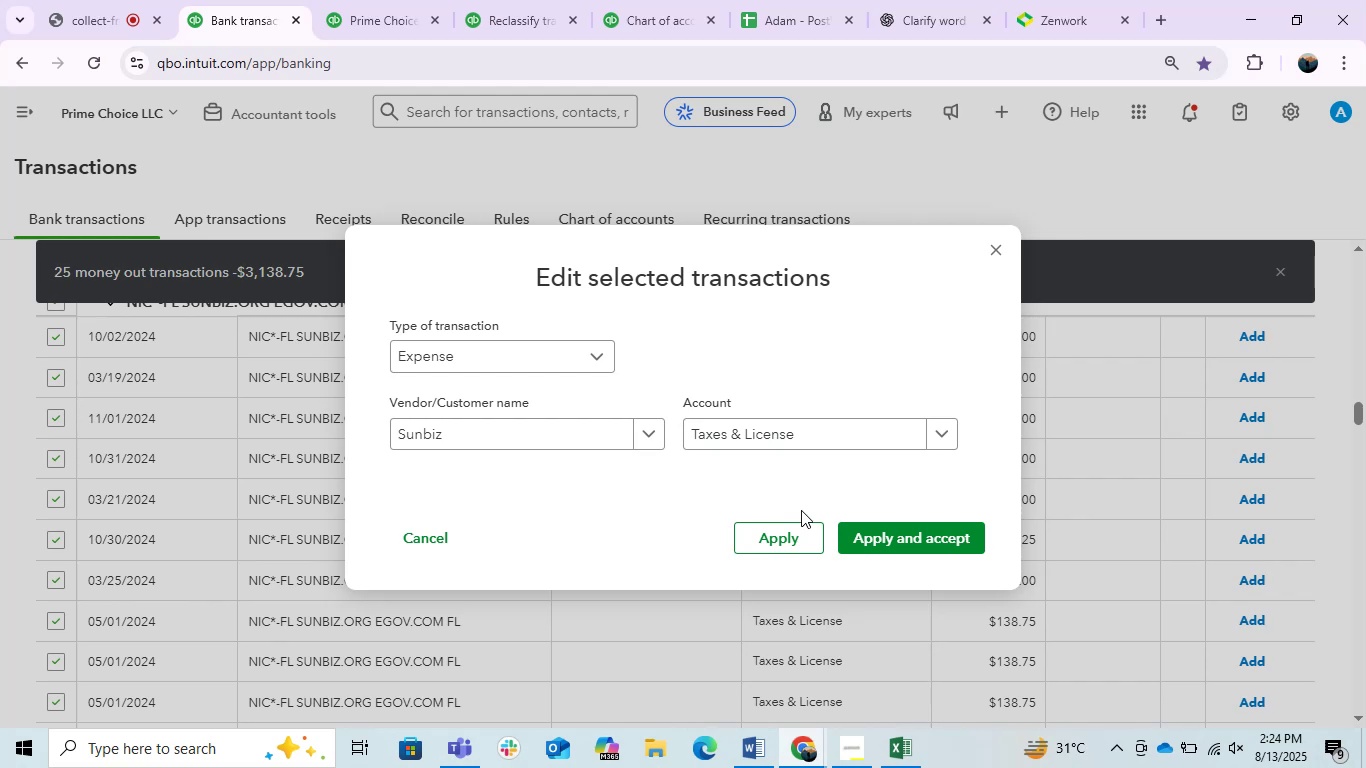 
left_click([870, 528])
 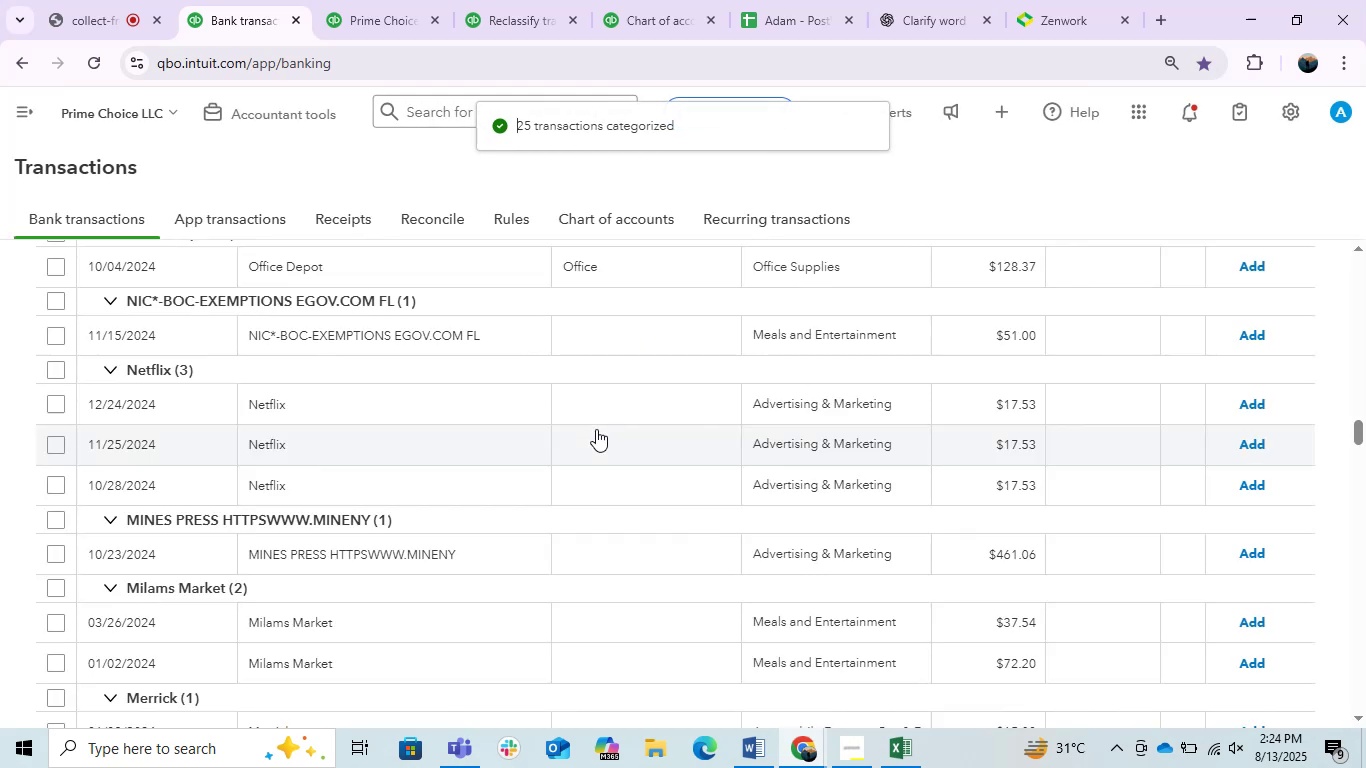 
wait(13.37)
 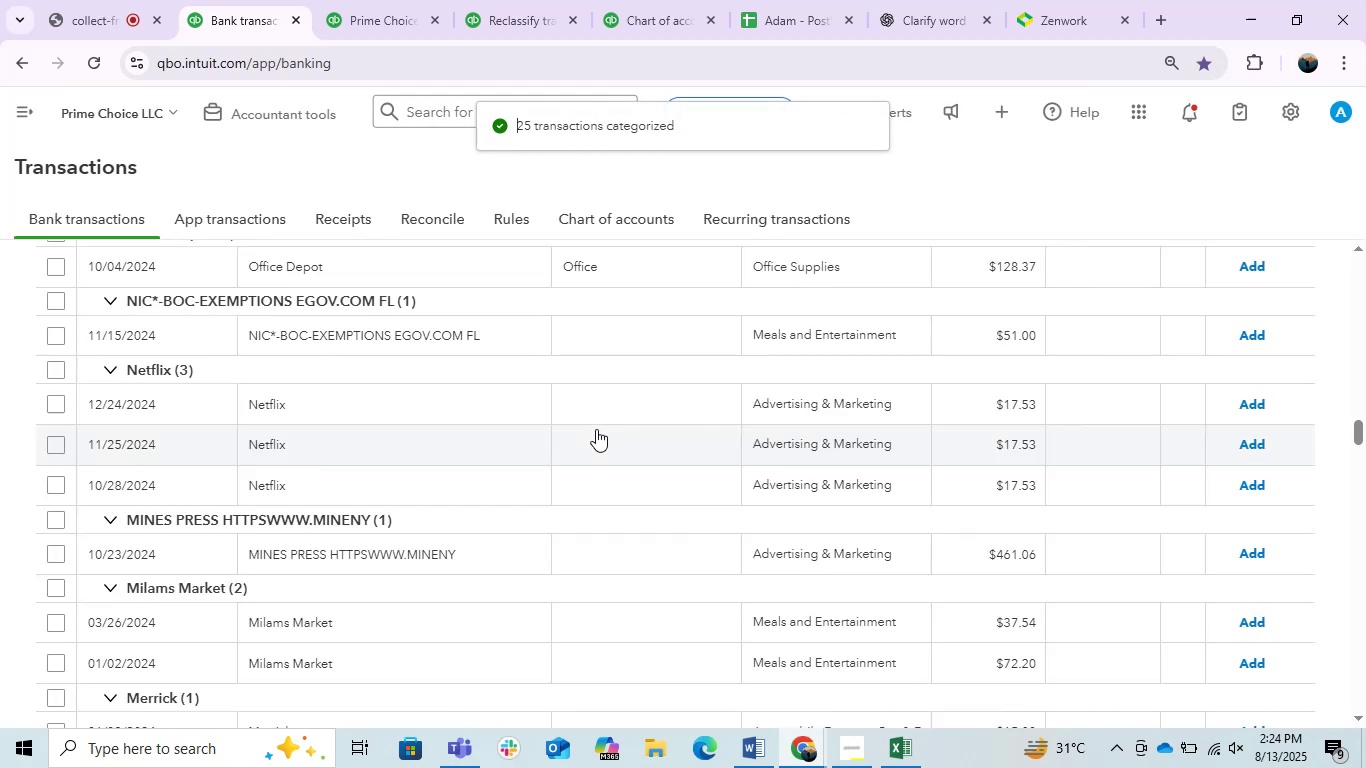 
scroll: coordinate [529, 560], scroll_direction: down, amount: 6.0
 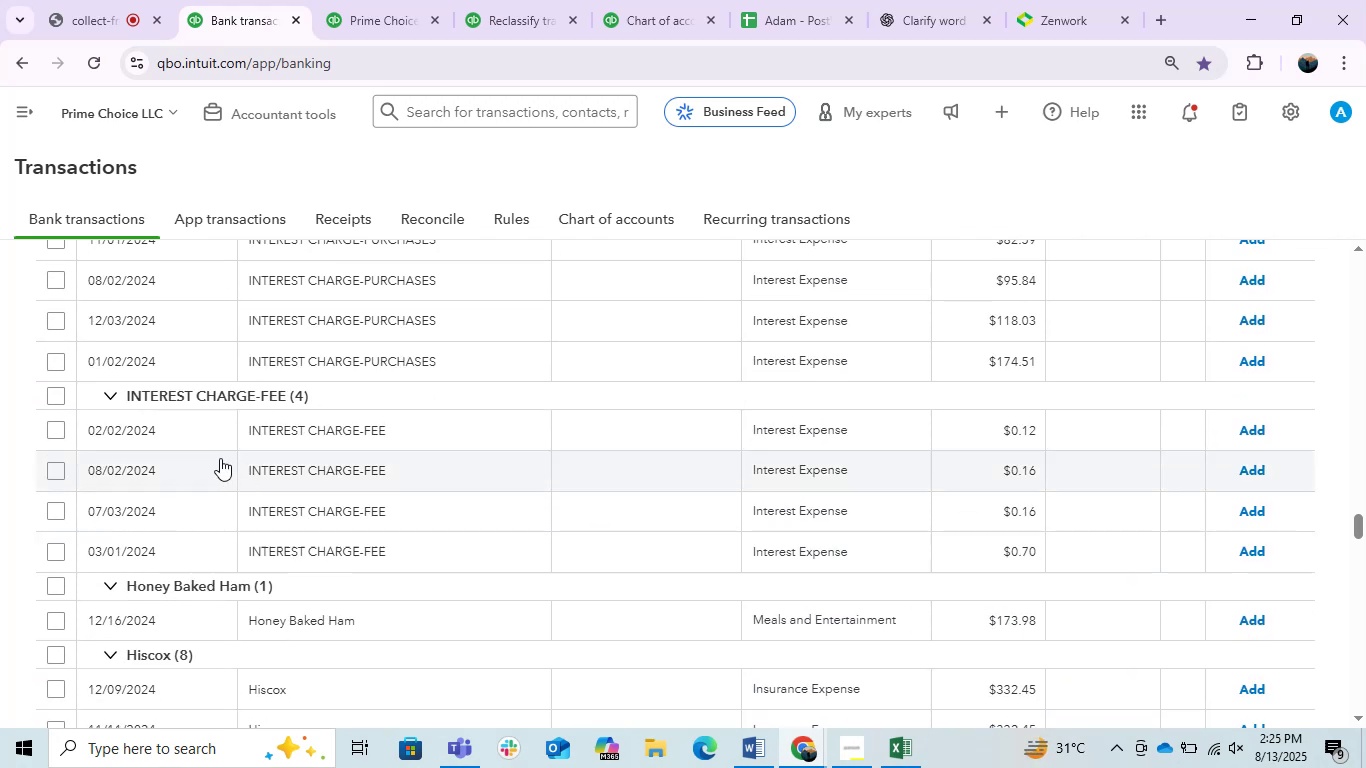 
left_click([44, 393])
 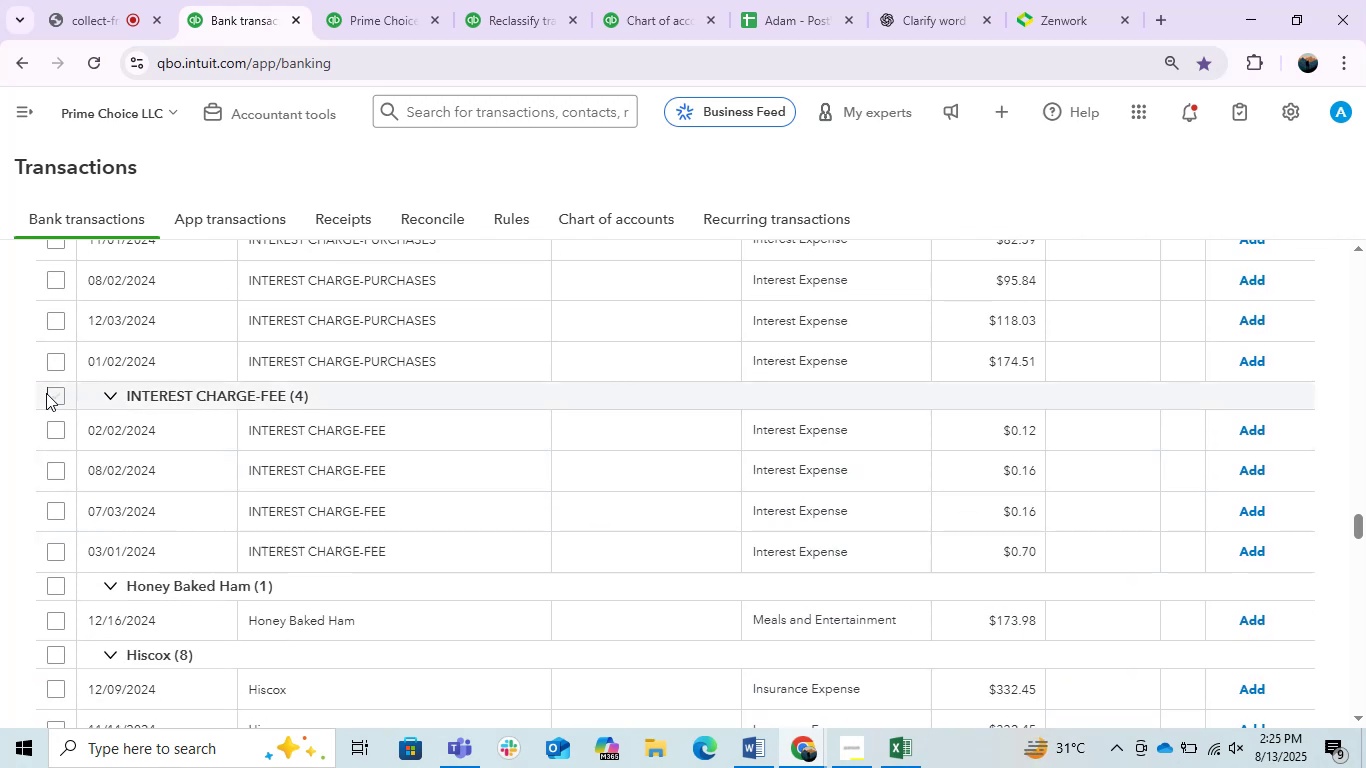 
left_click([46, 393])
 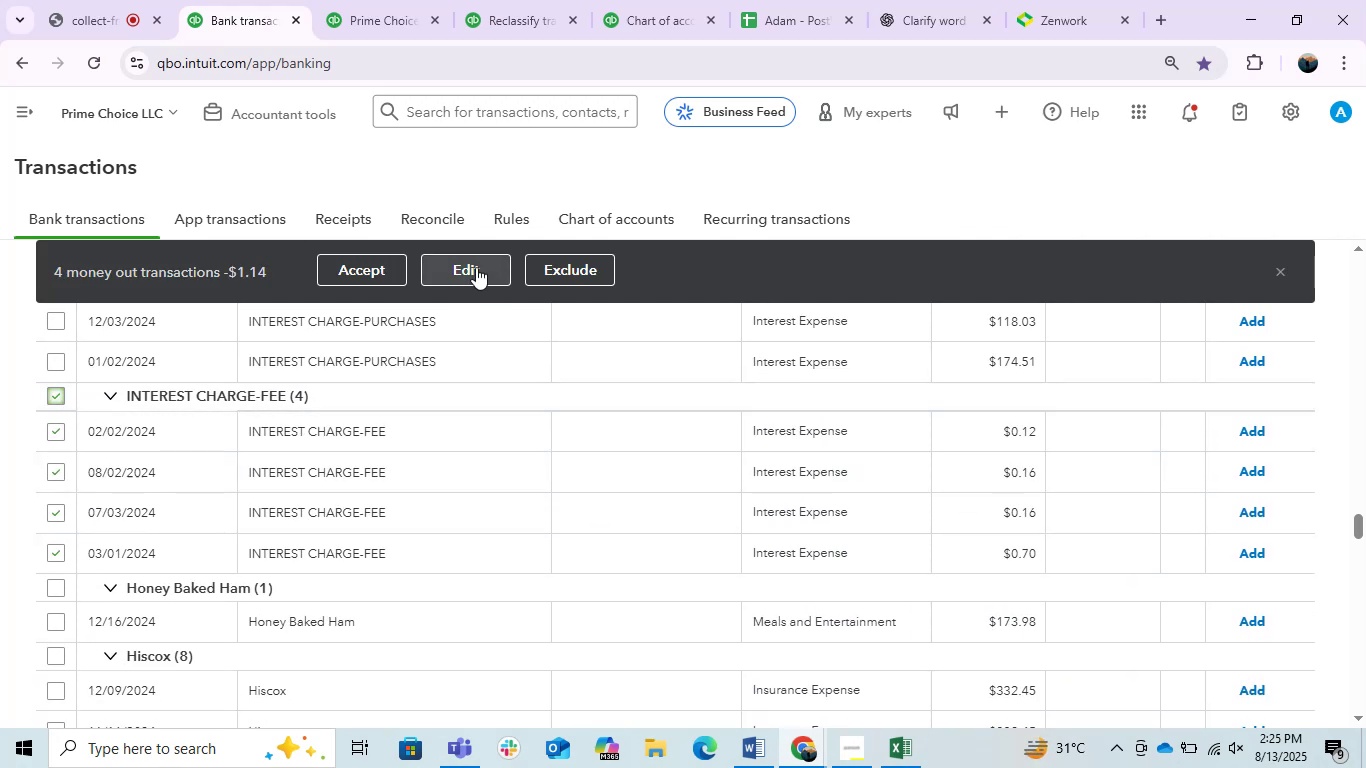 
left_click([477, 270])
 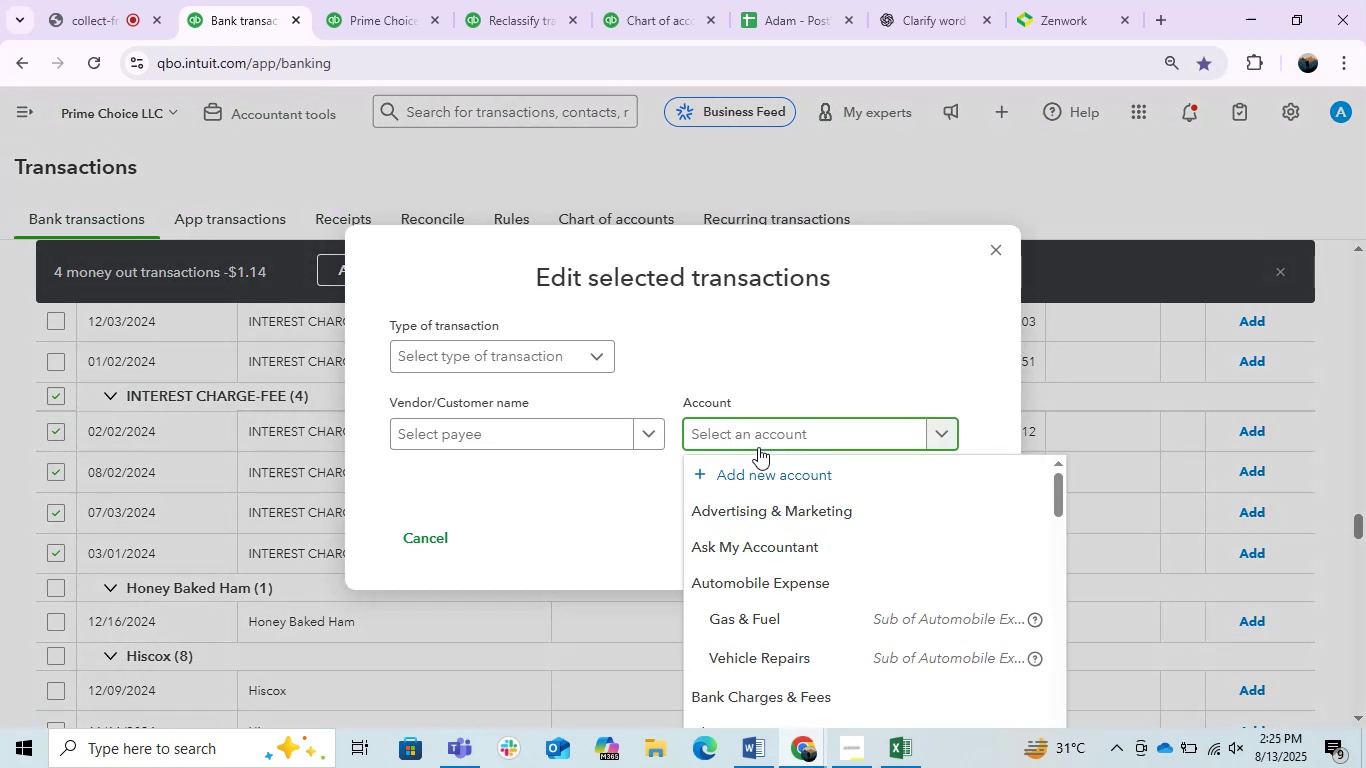 
type(BANK)
 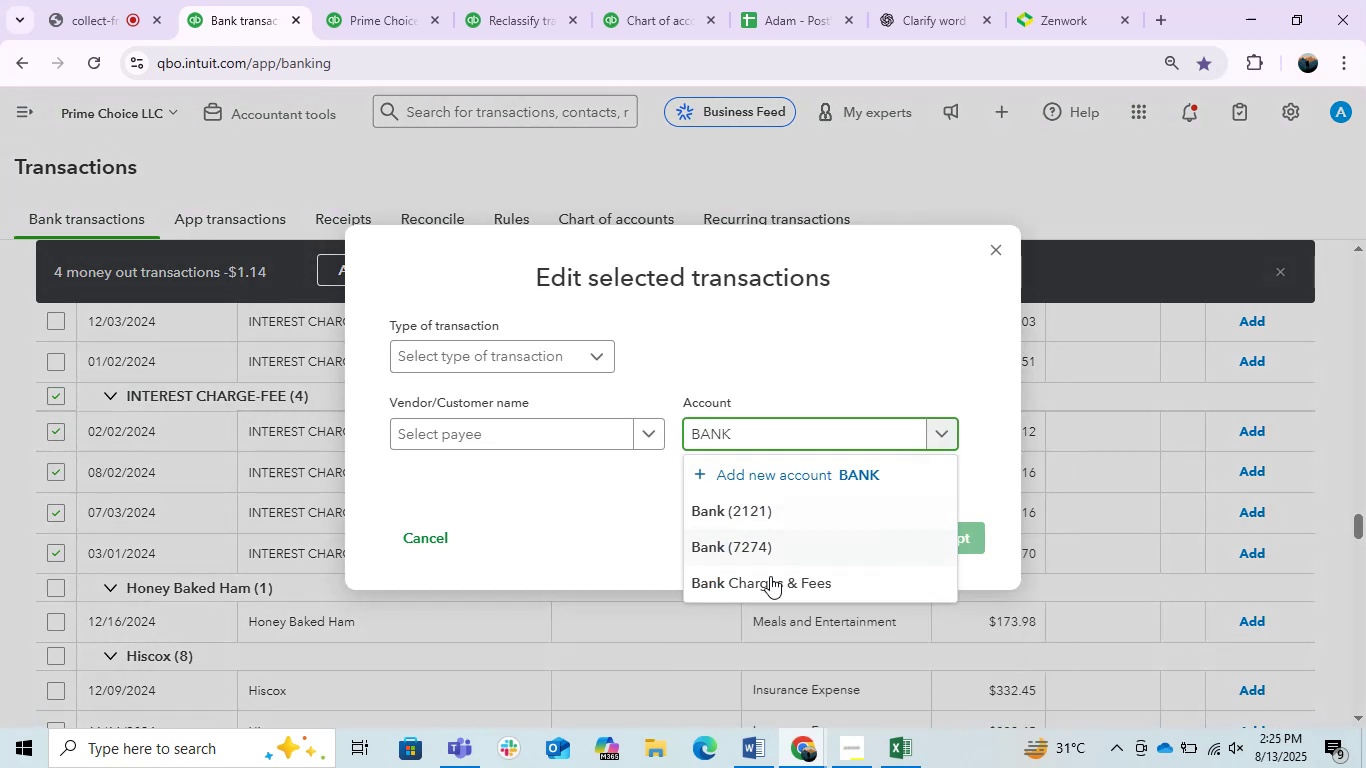 
left_click([775, 594])
 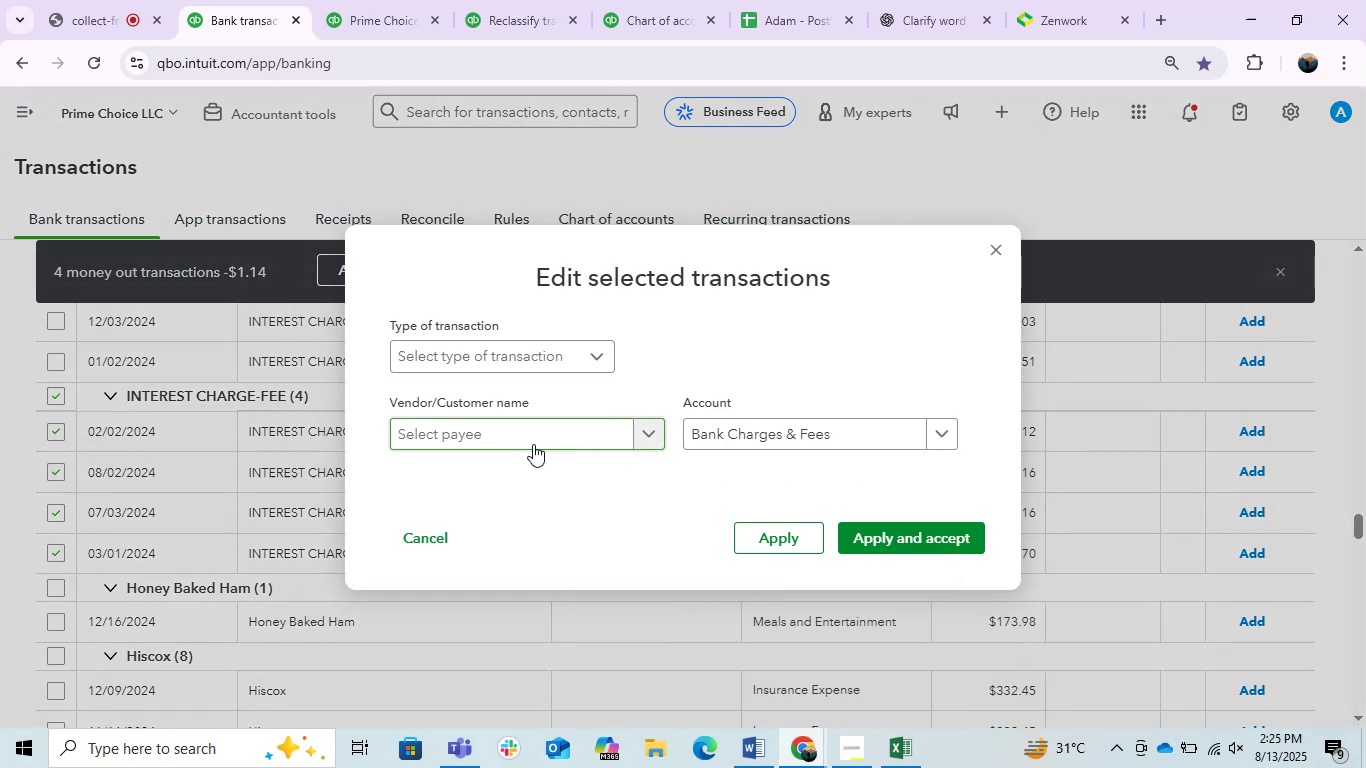 
left_click([506, 443])
 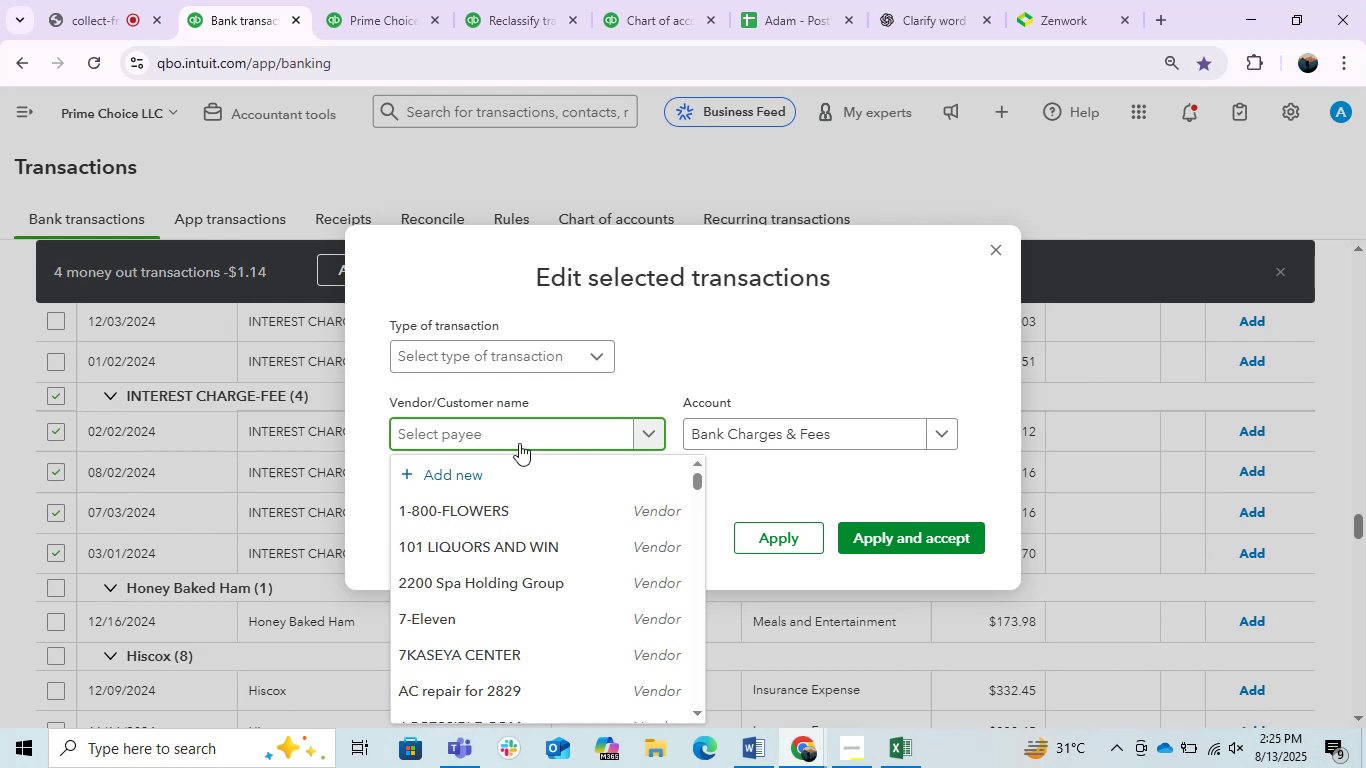 
left_click([931, 548])
 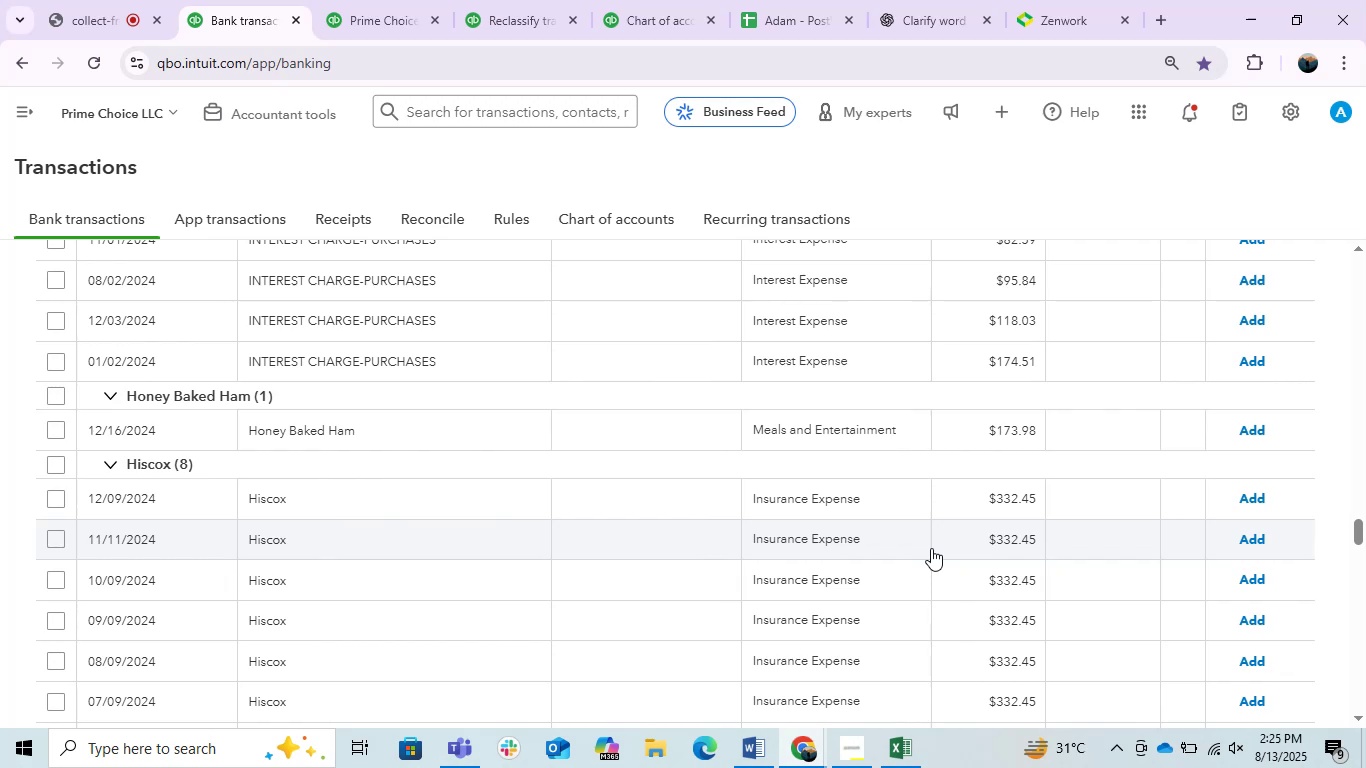 
wait(13.19)
 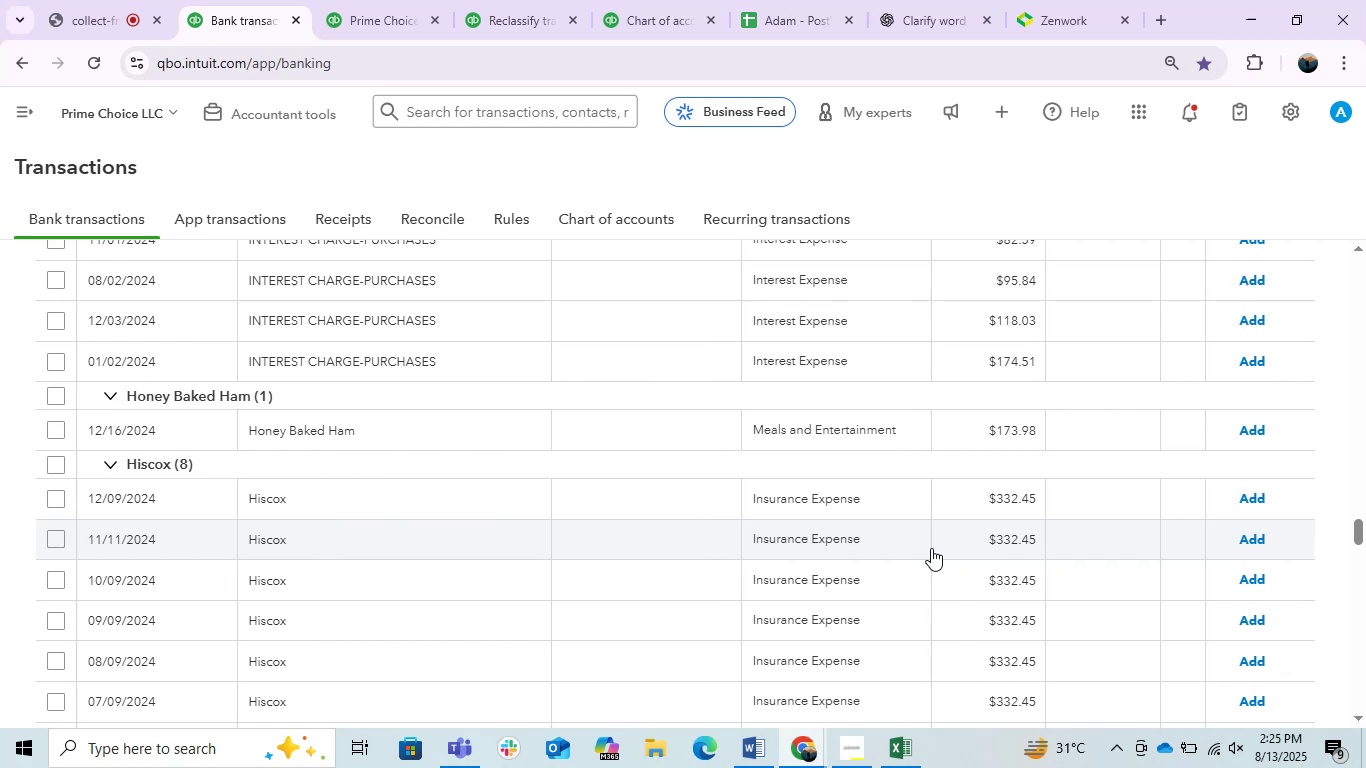 
left_click([322, 484])
 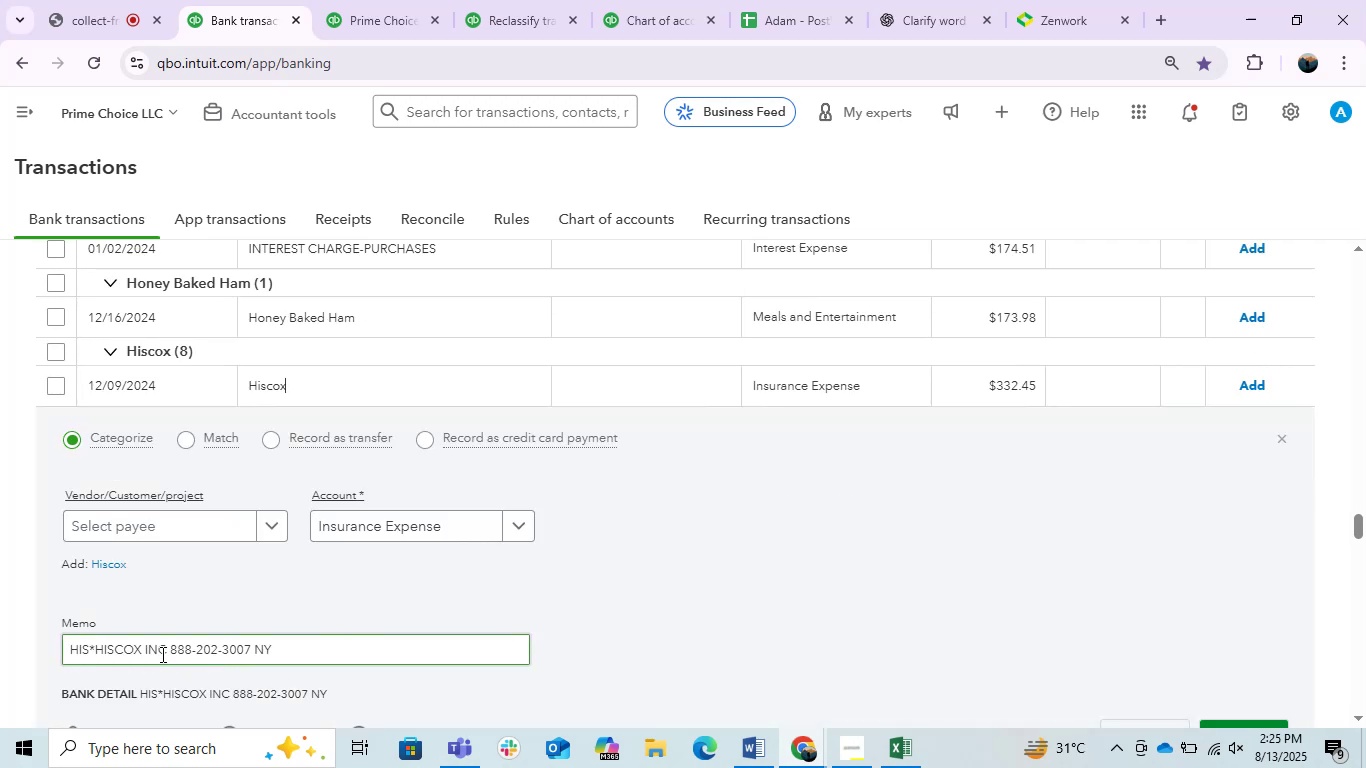 
left_click_drag(start_coordinate=[165, 653], to_coordinate=[1, 632])
 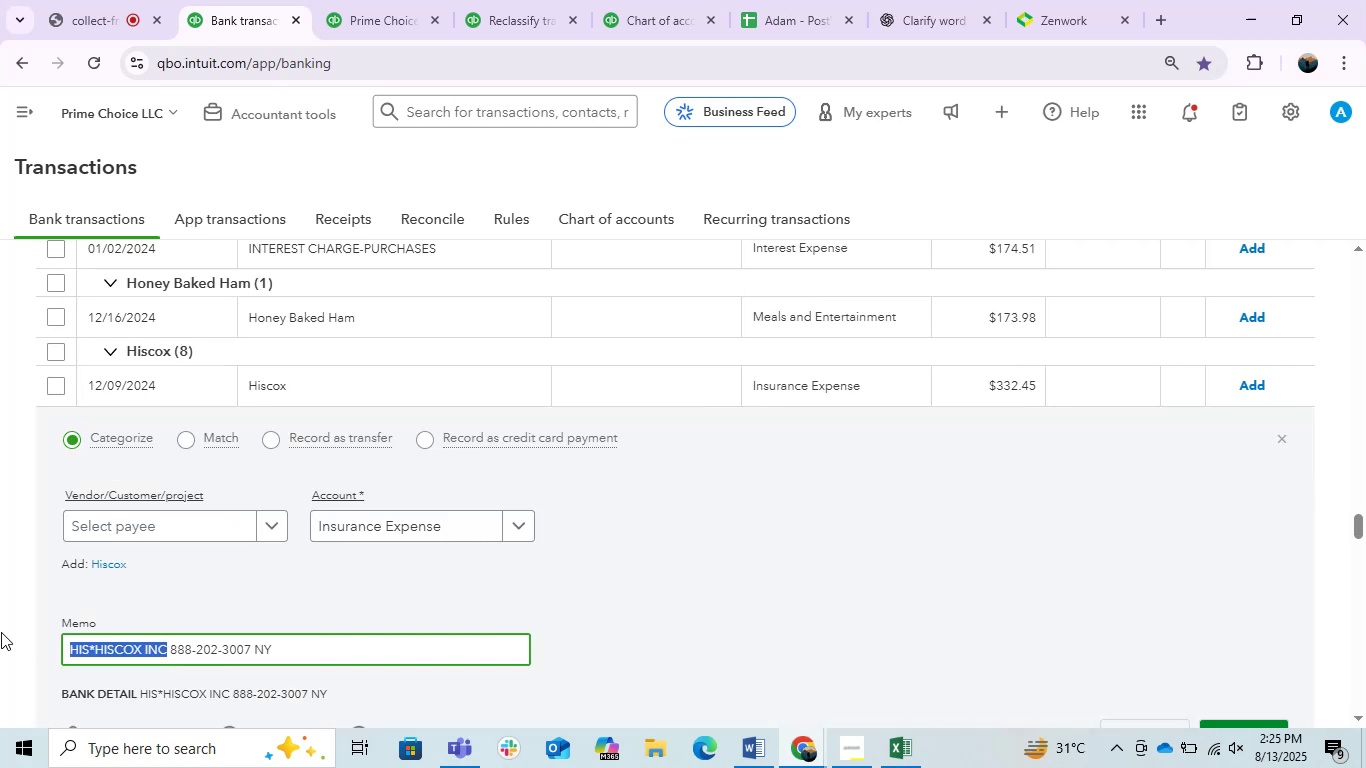 
key(Control+C)
 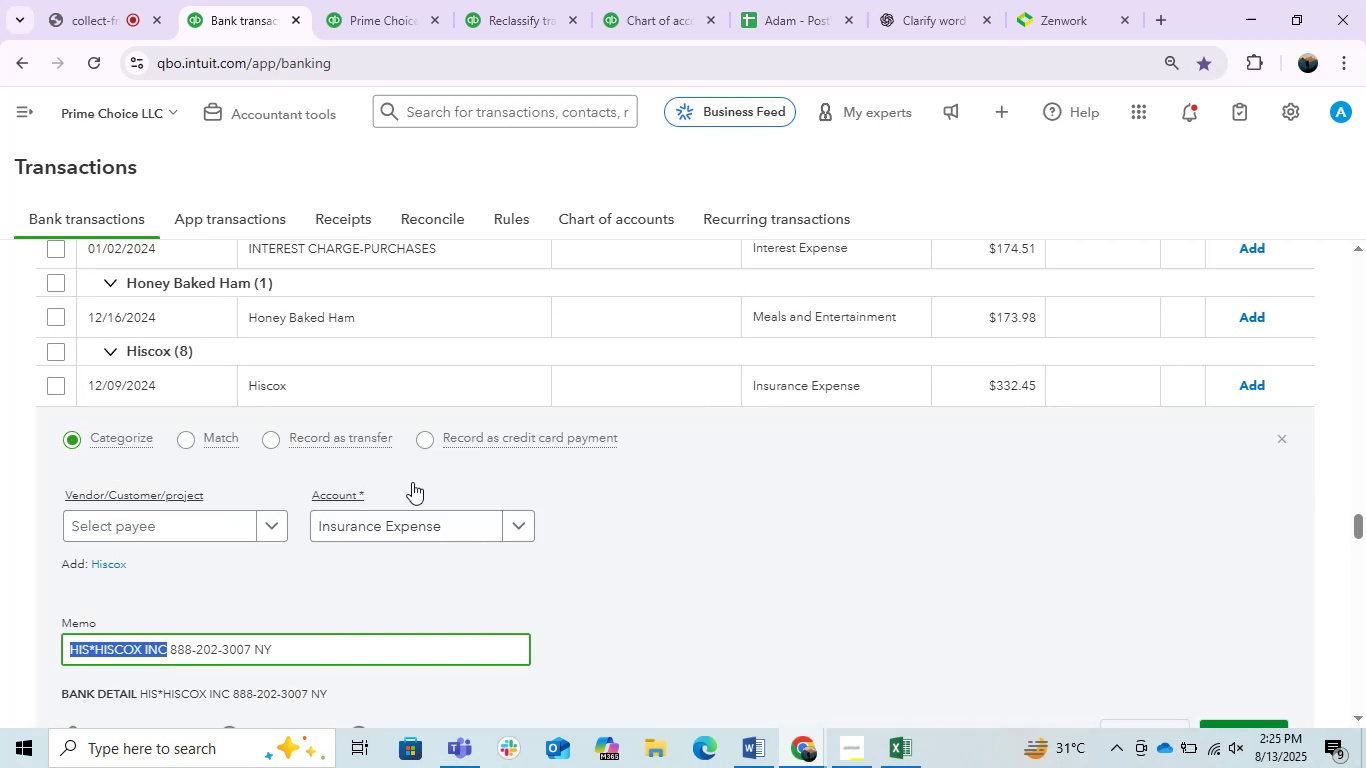 
key(Control+C)
 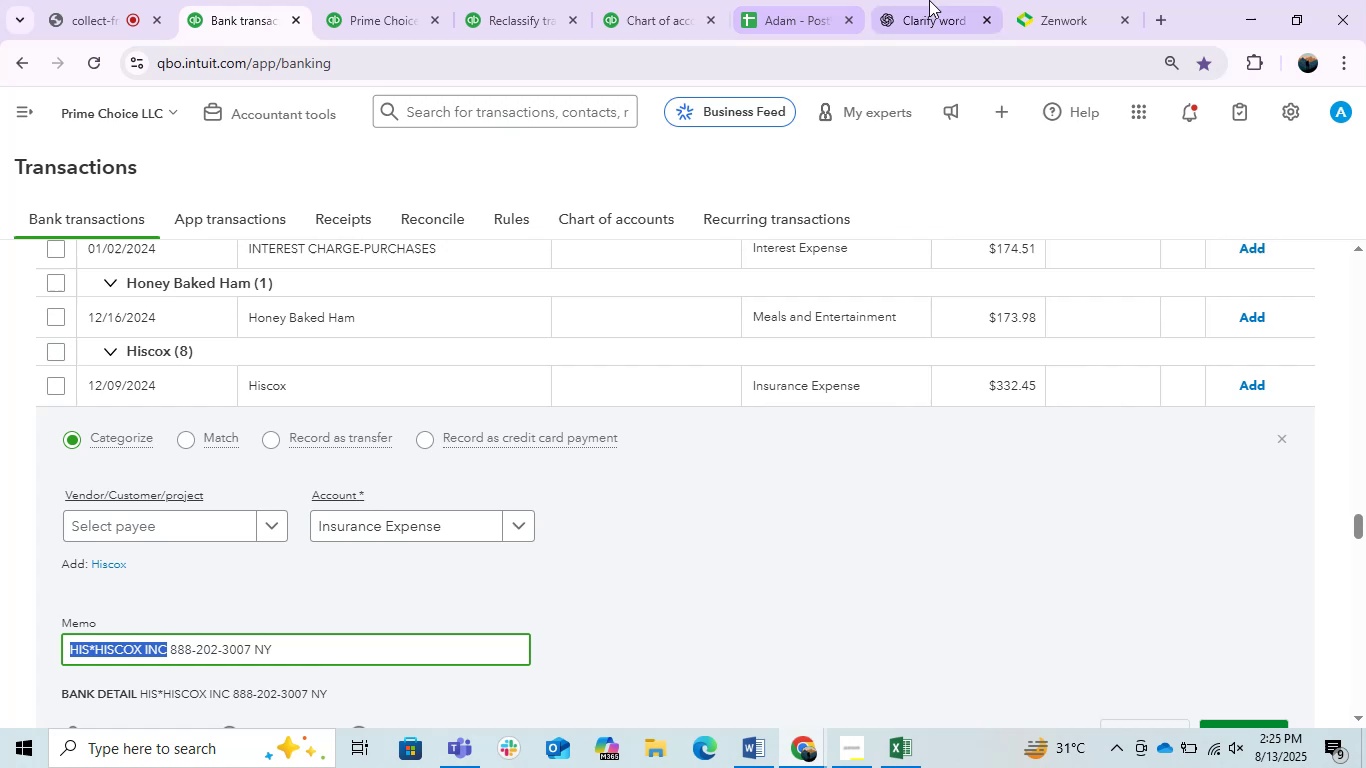 
left_click([931, 0])
 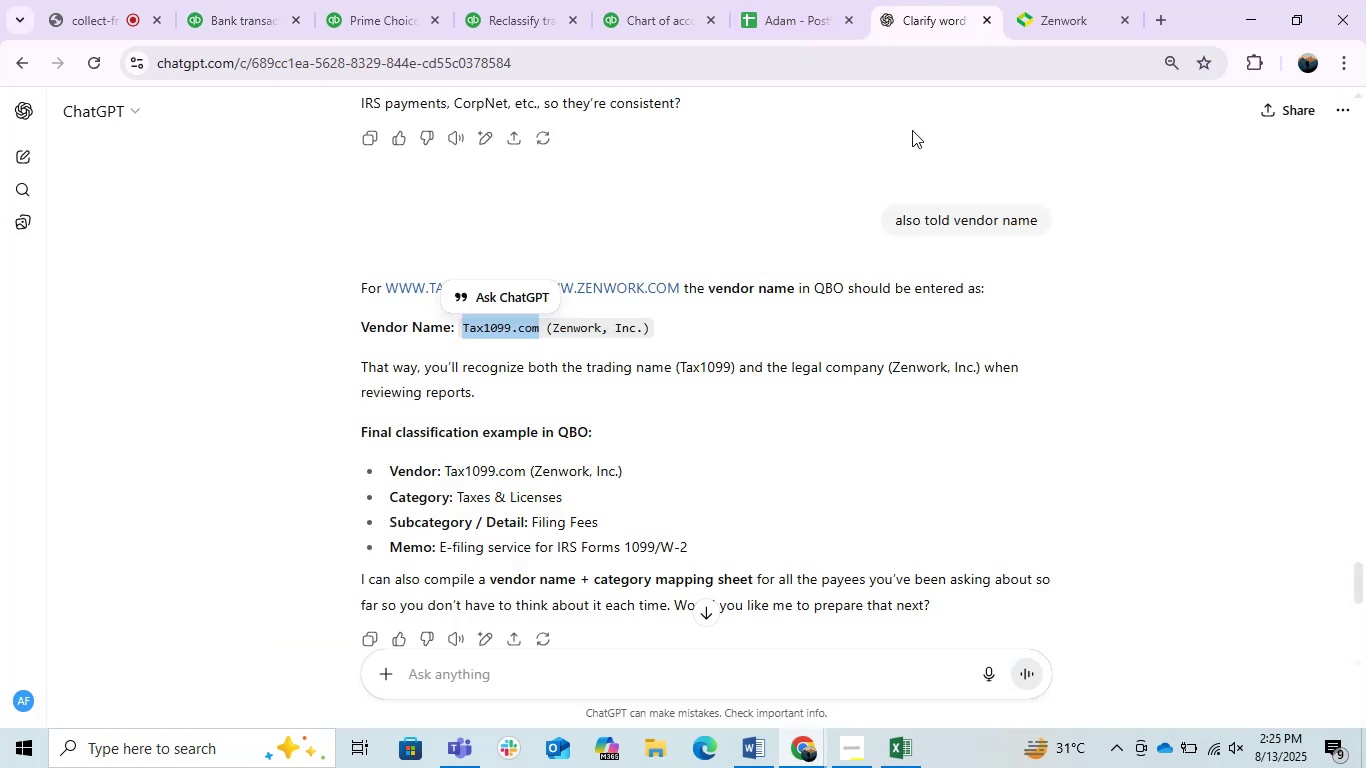 
key(Control+ControlLeft)
 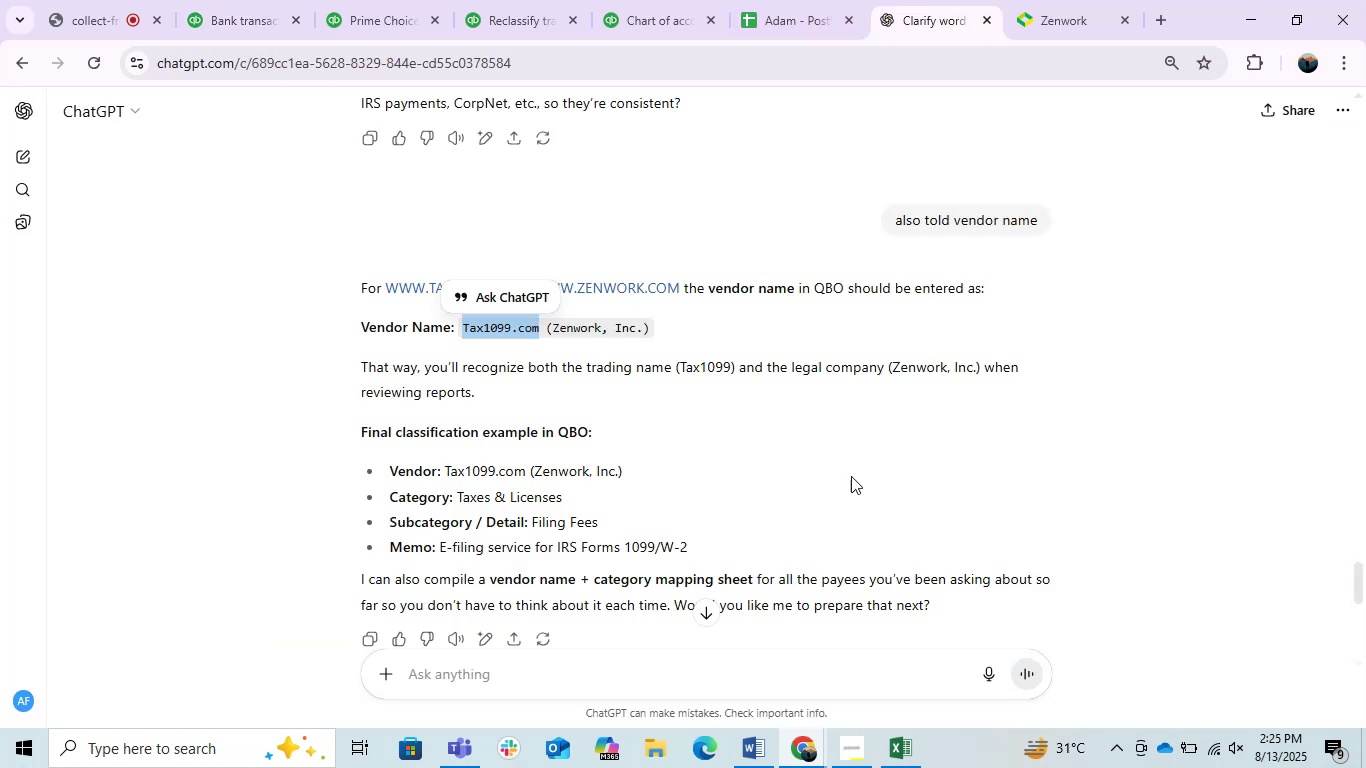 
key(Control+V)
 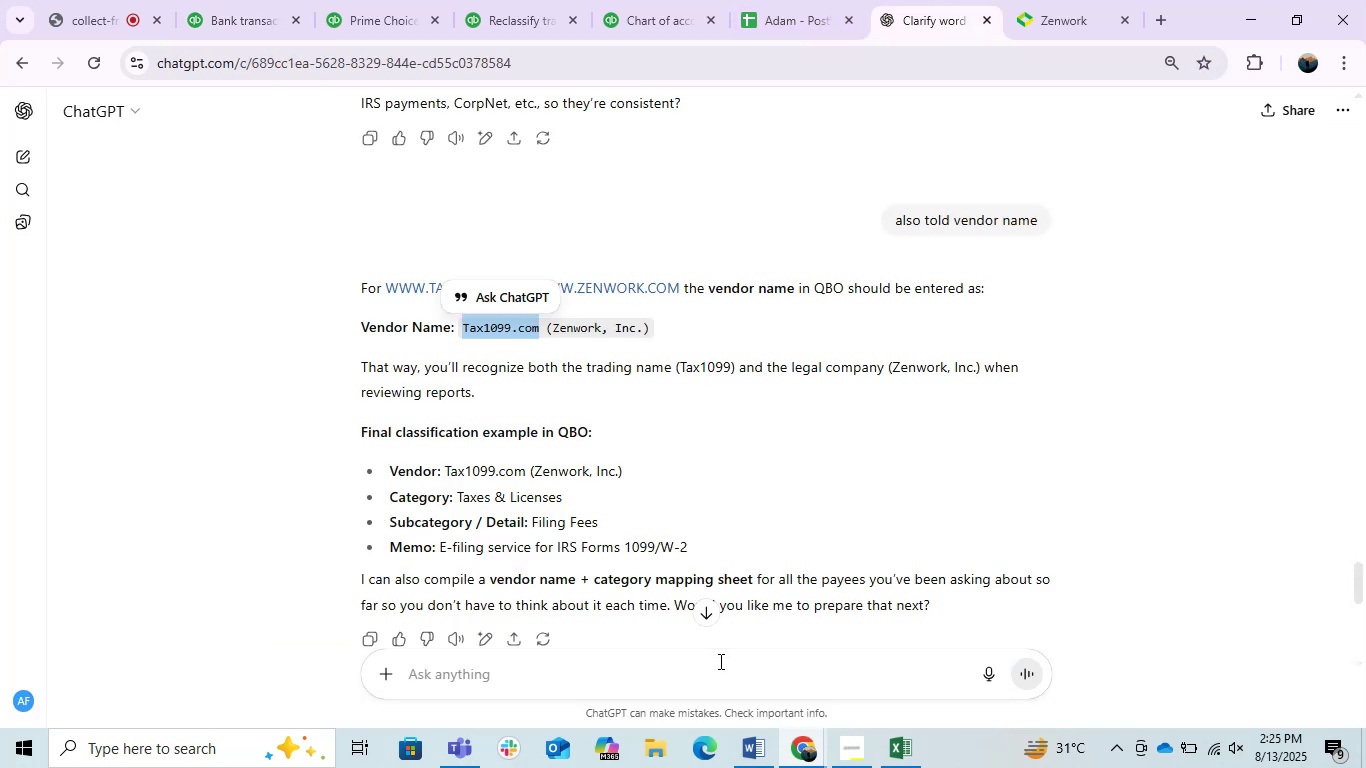 
left_click([719, 661])
 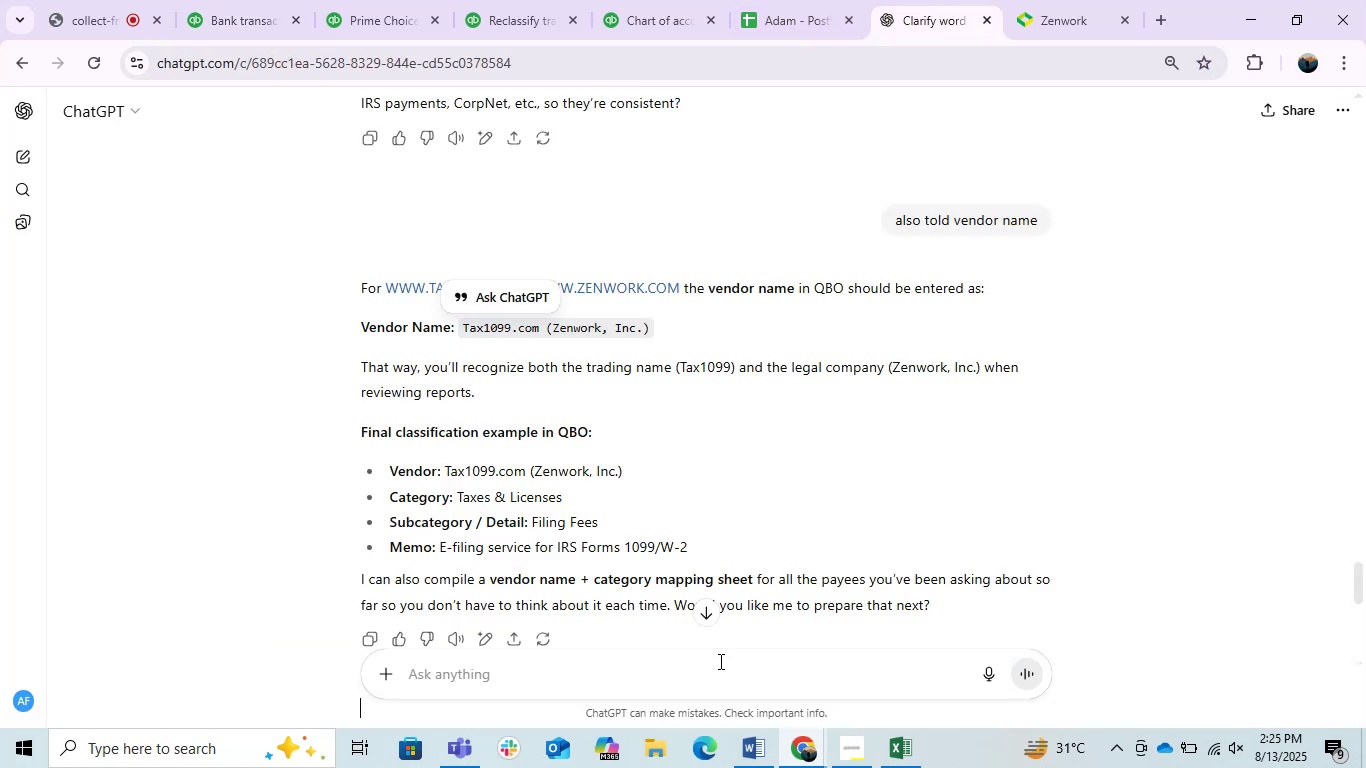 
key(Control+ControlLeft)
 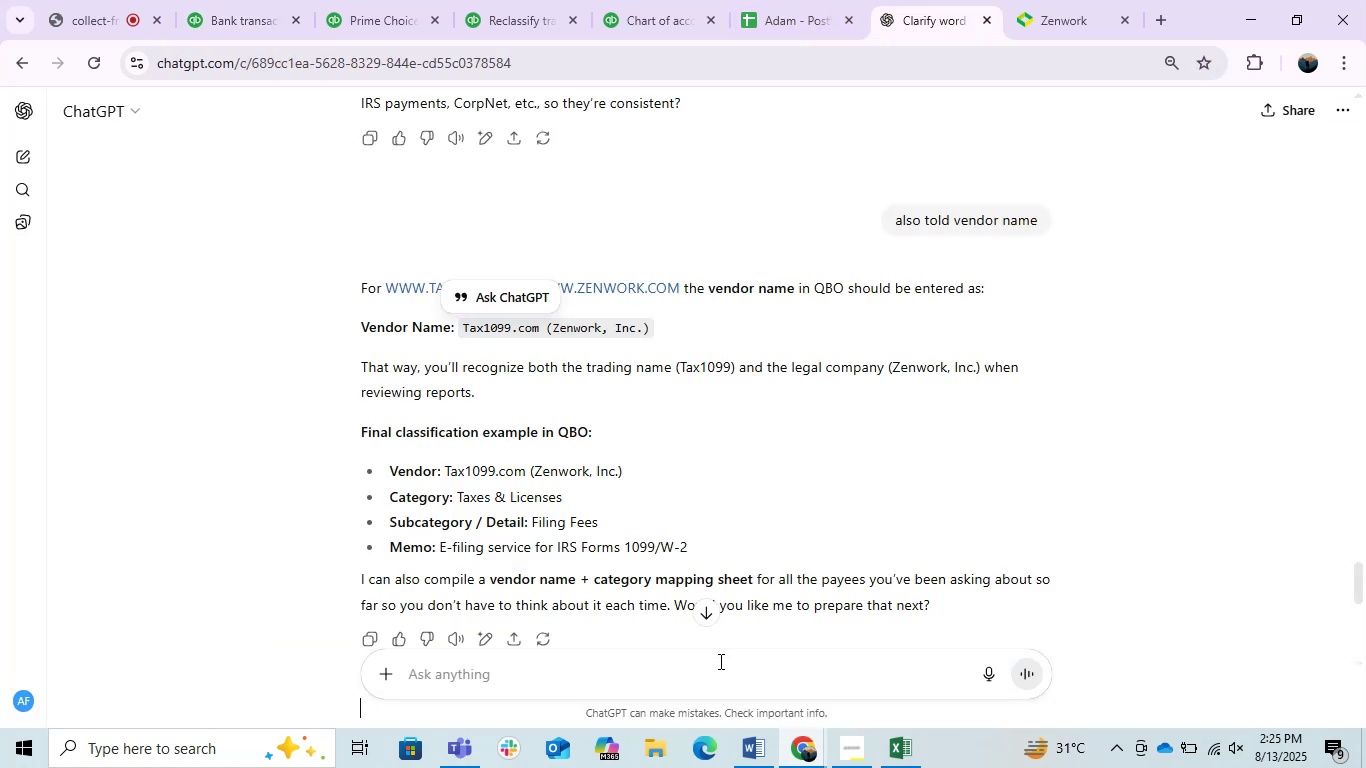 
key(Control+V)
 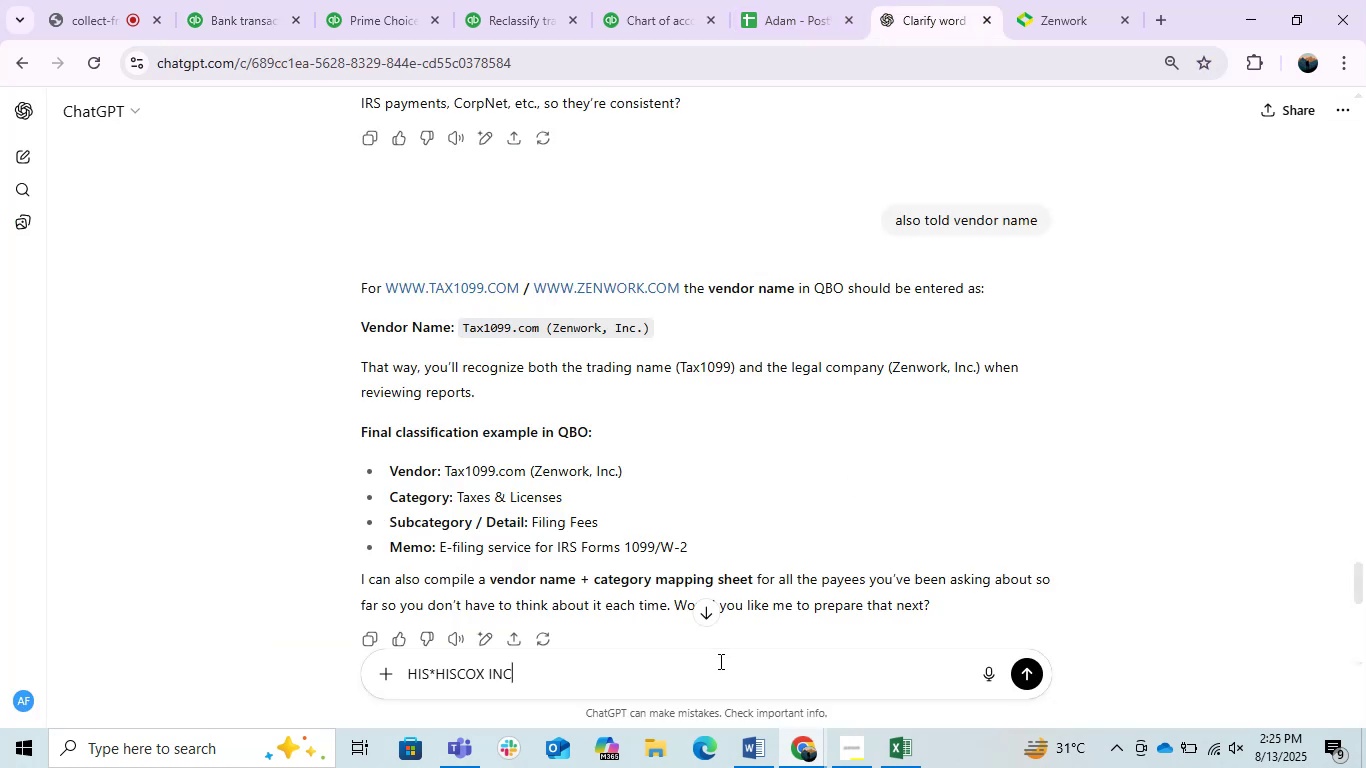 
key(Enter)
 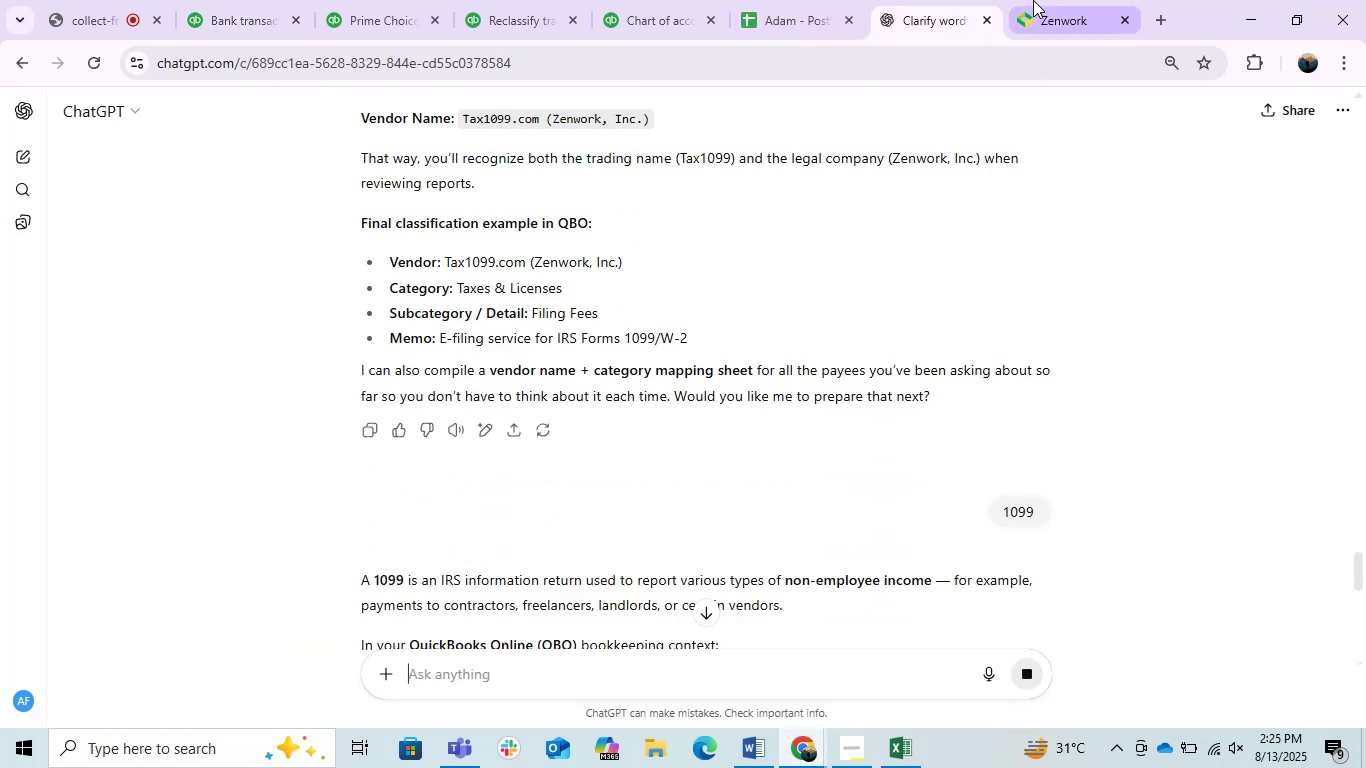 
left_click([1037, 0])
 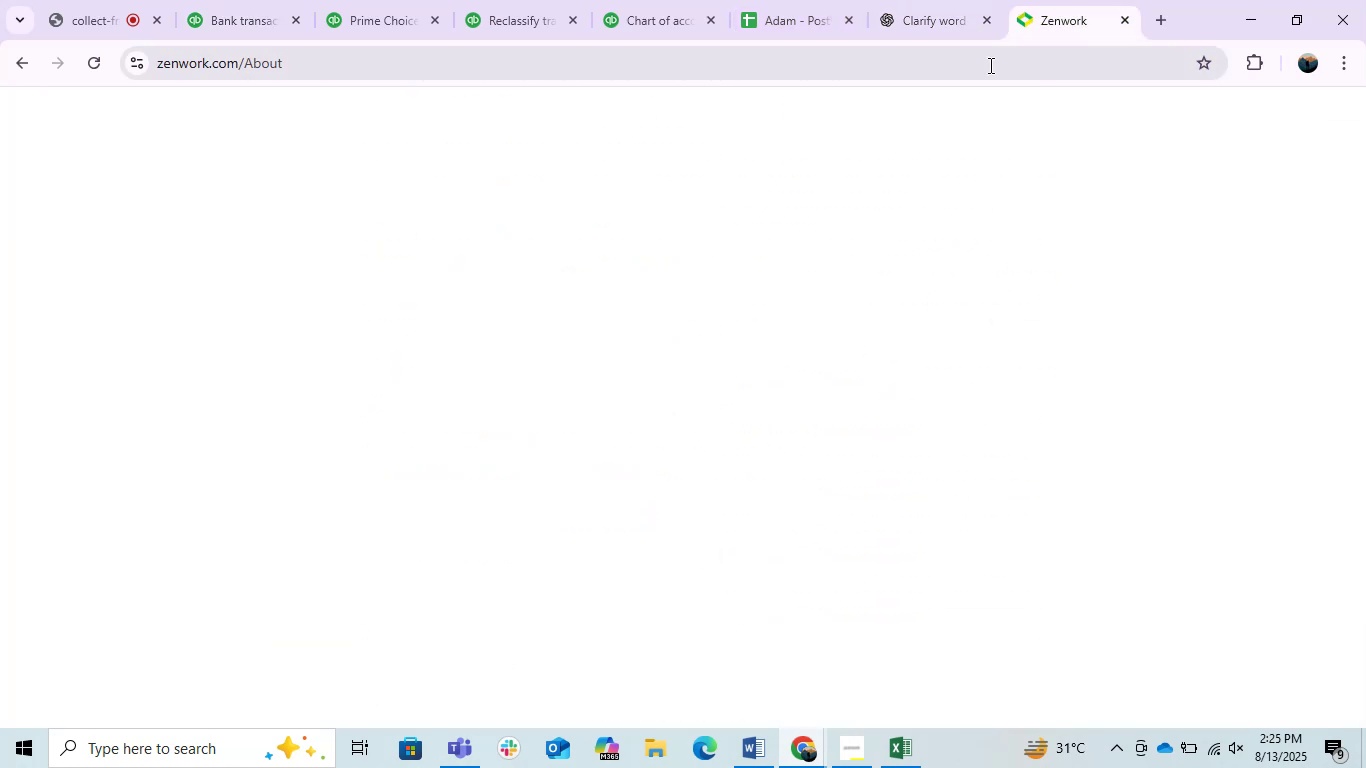 
key(Control+ControlLeft)
 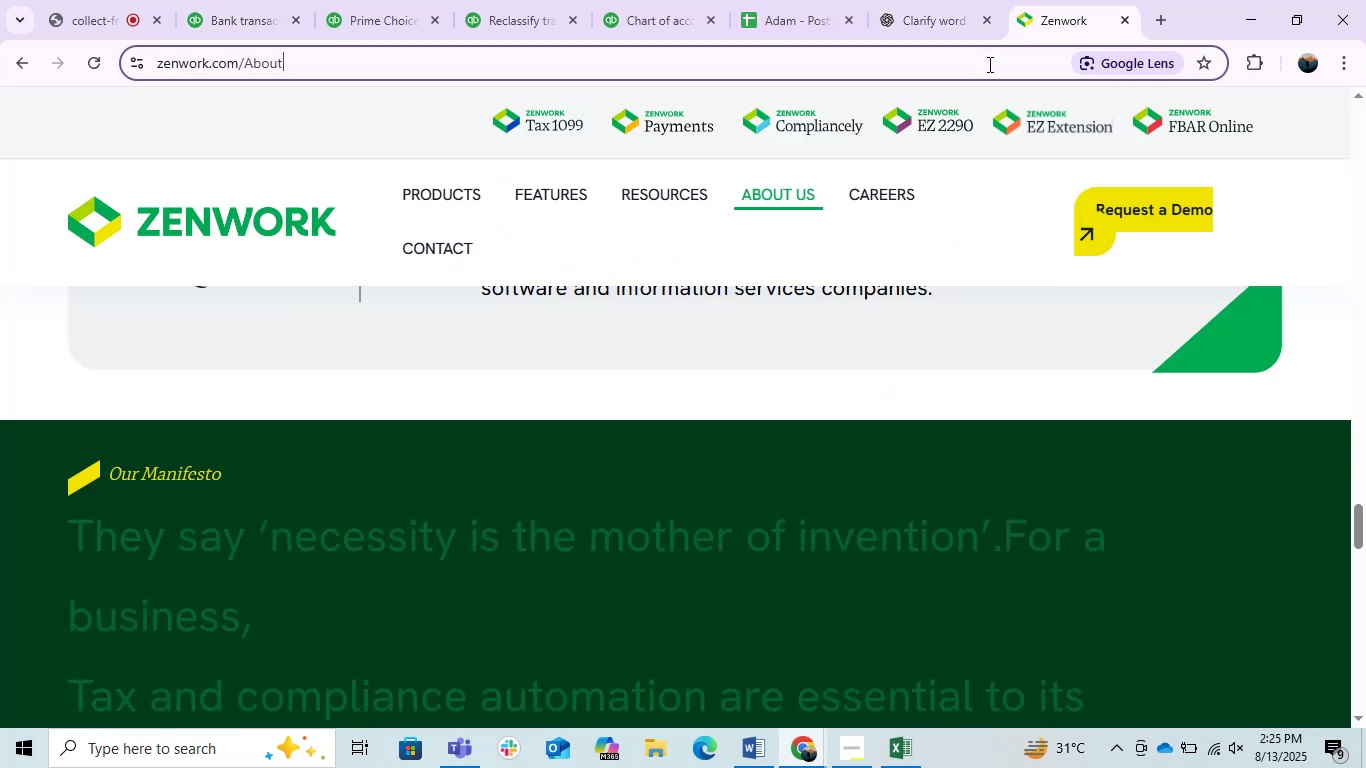 
left_click([988, 64])
 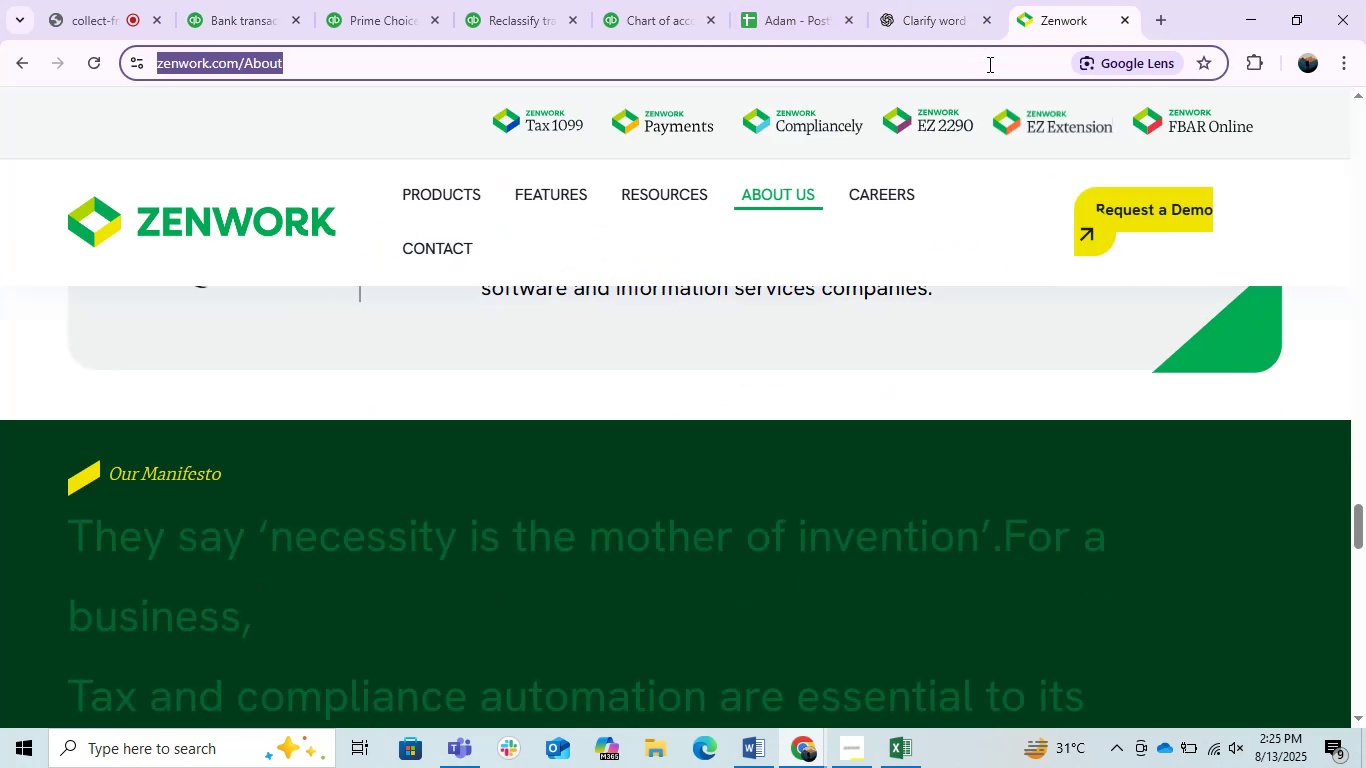 
key(Control+V)
 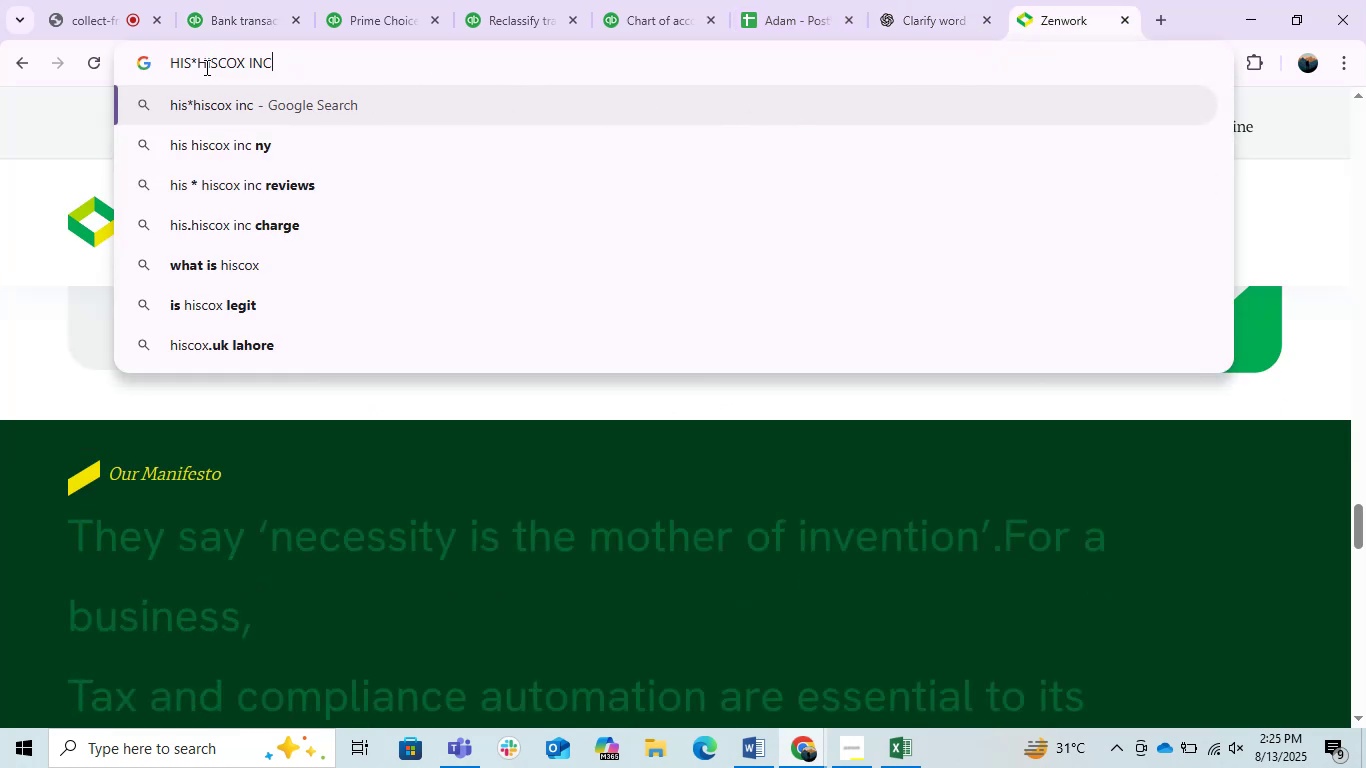 
left_click_drag(start_coordinate=[200, 68], to_coordinate=[105, 68])
 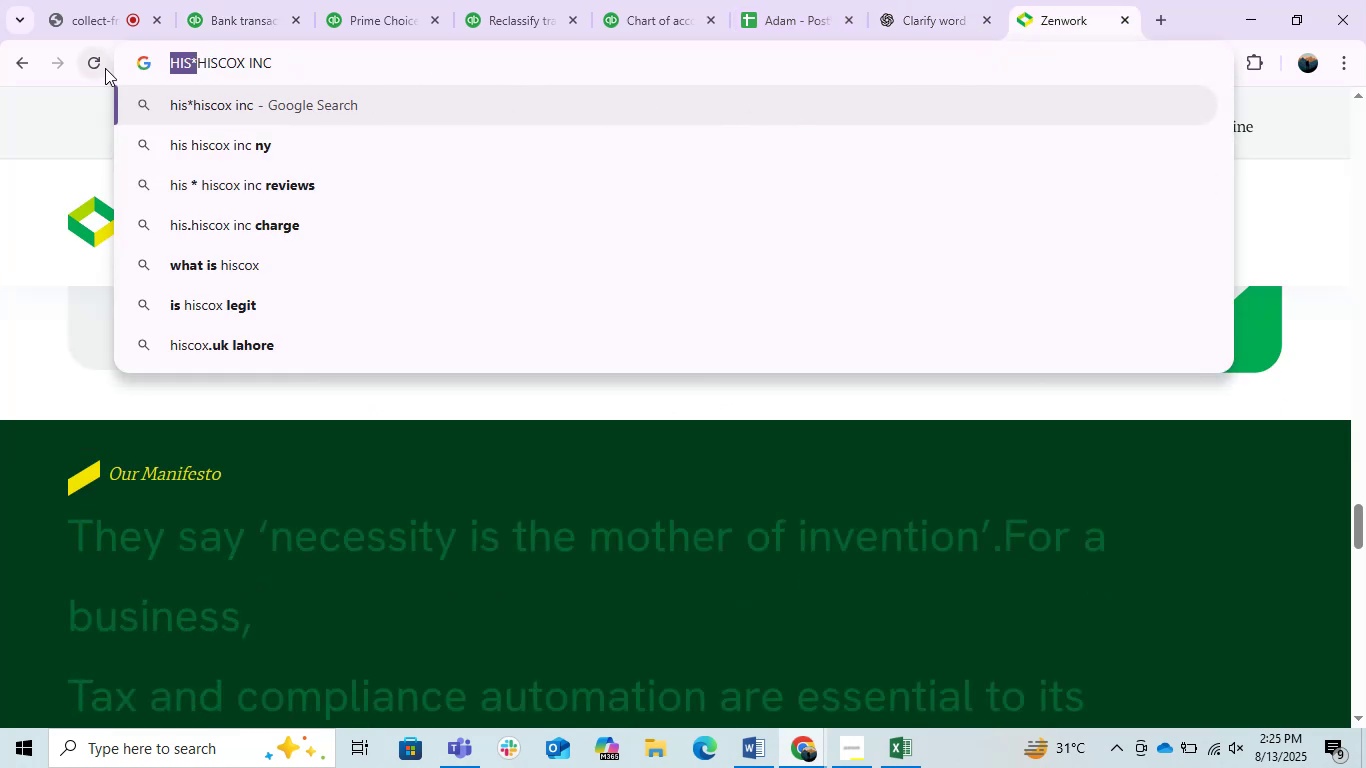 
key(Backspace)
 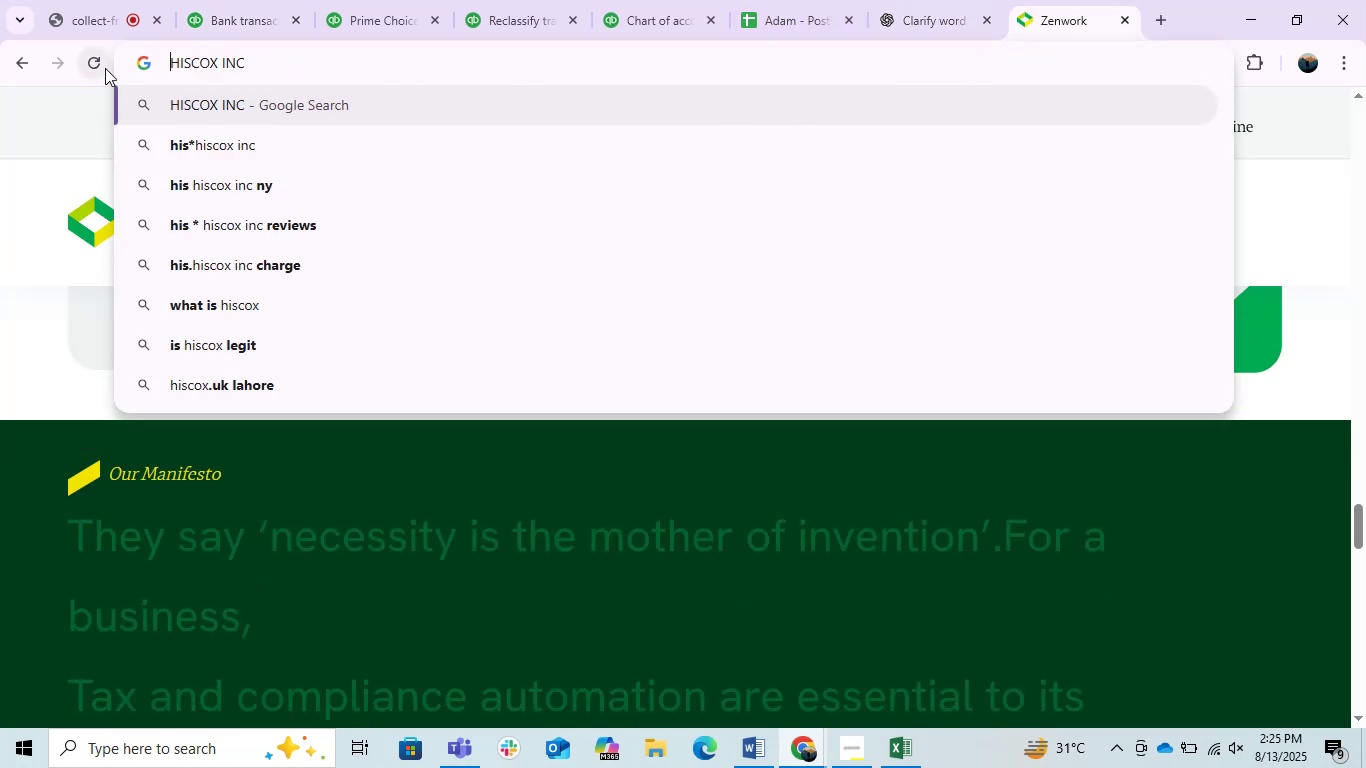 
key(Enter)
 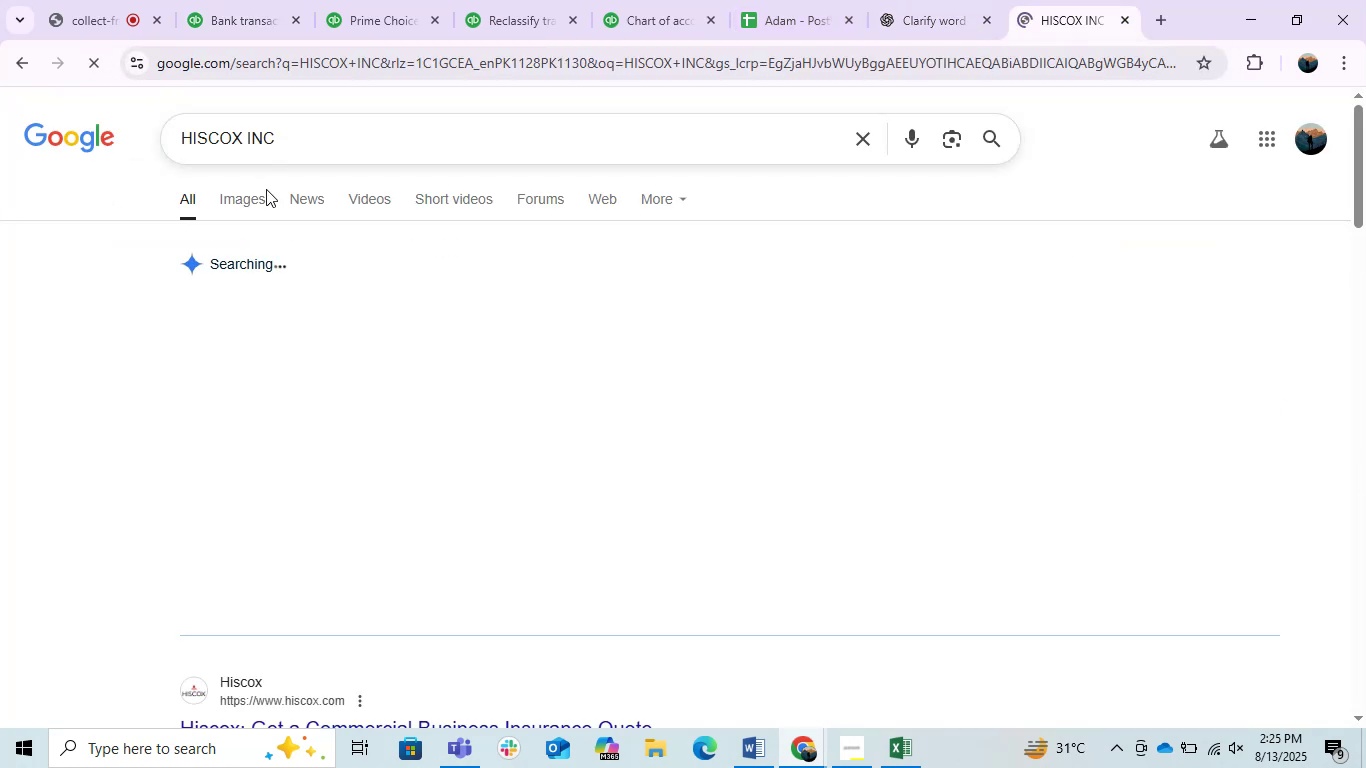 
mouse_move([553, 486])
 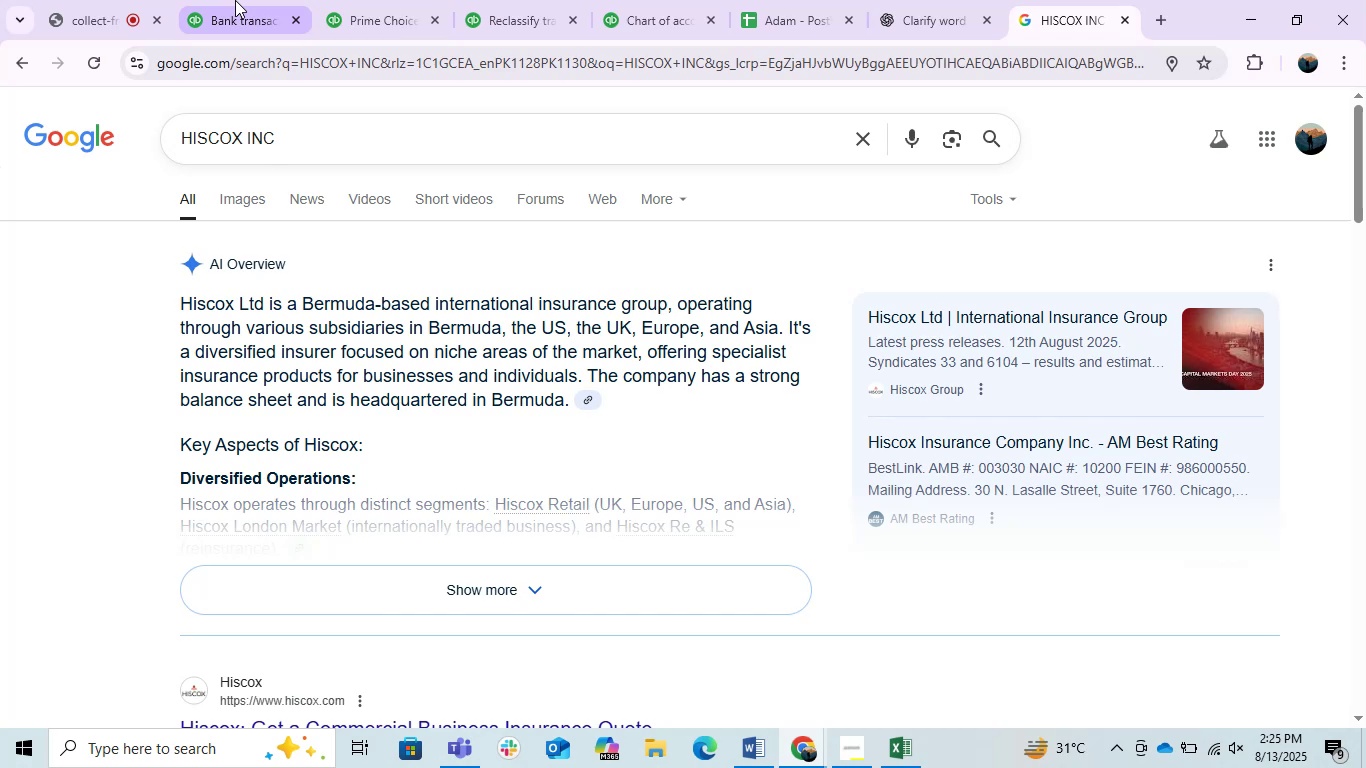 
left_click([235, 0])
 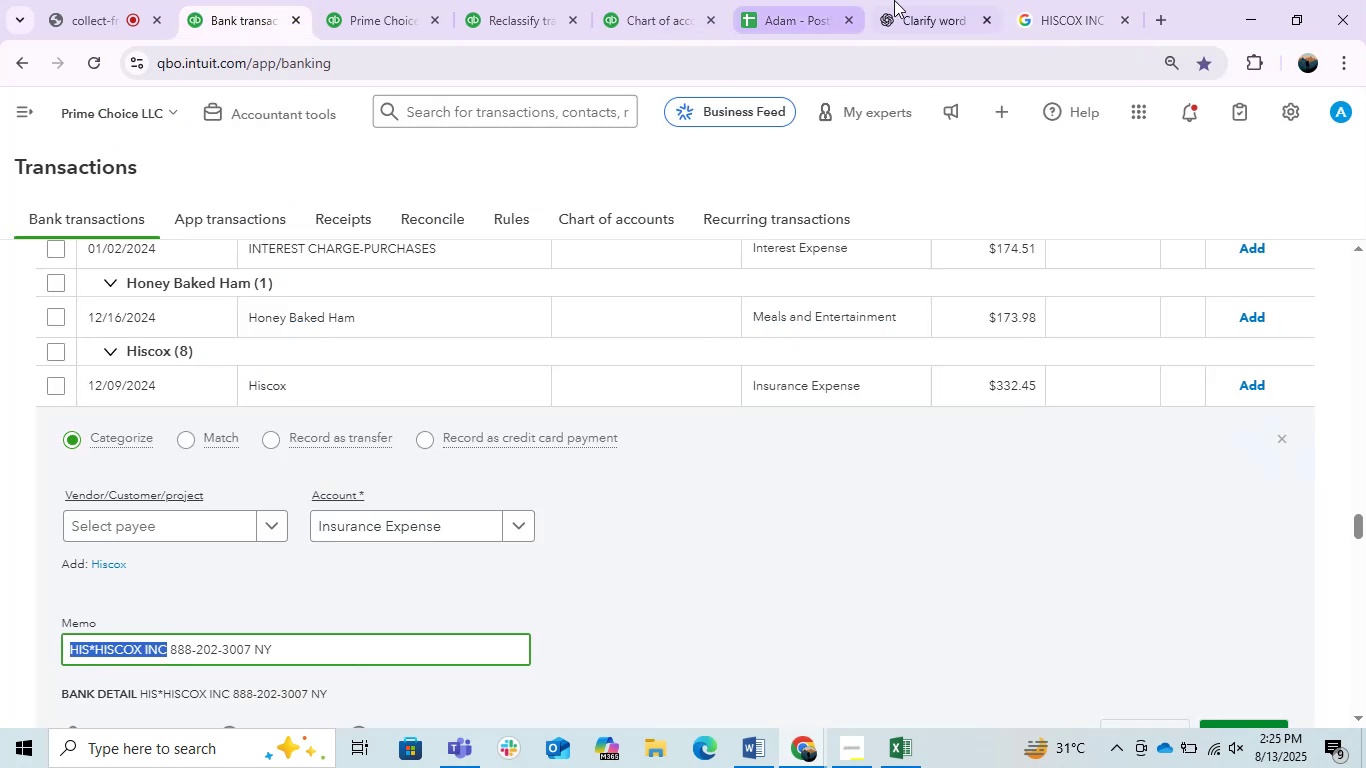 
left_click([941, 7])
 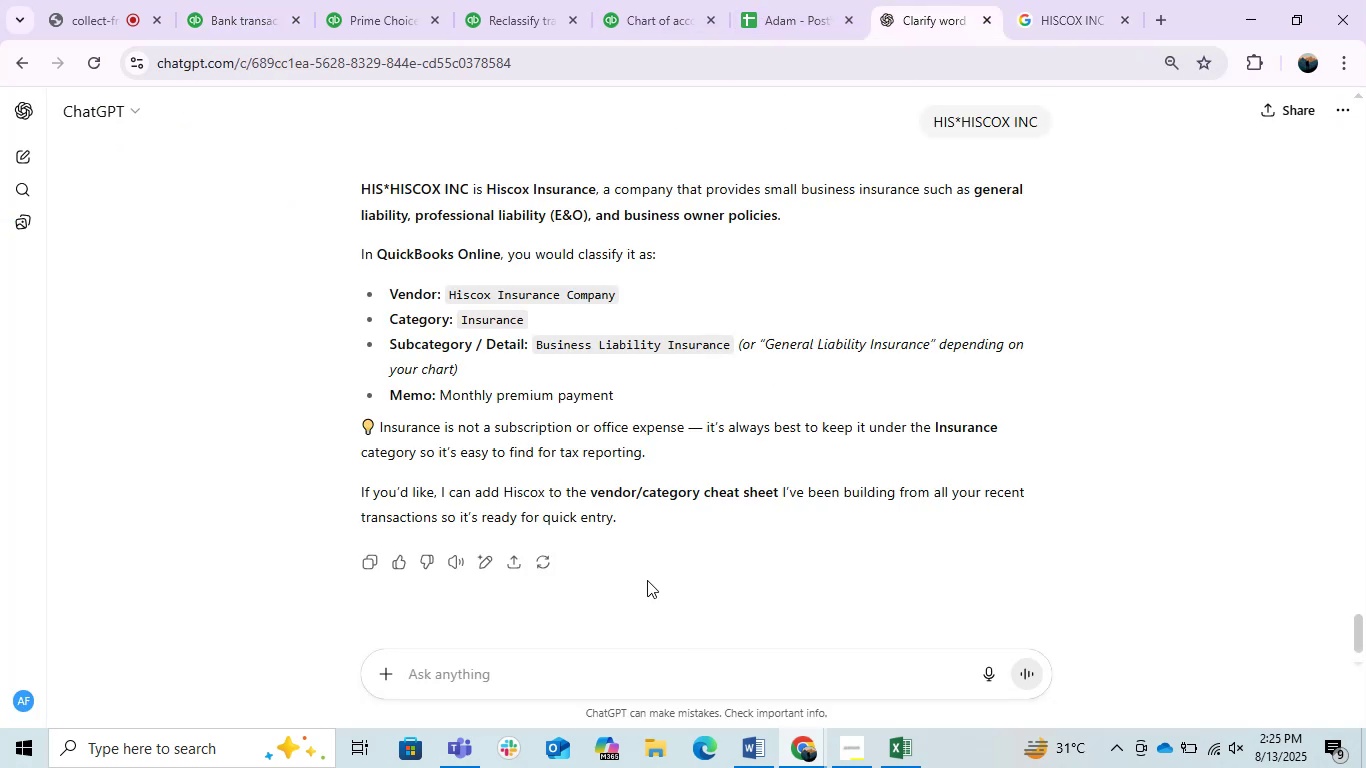 
mouse_move([261, 0])
 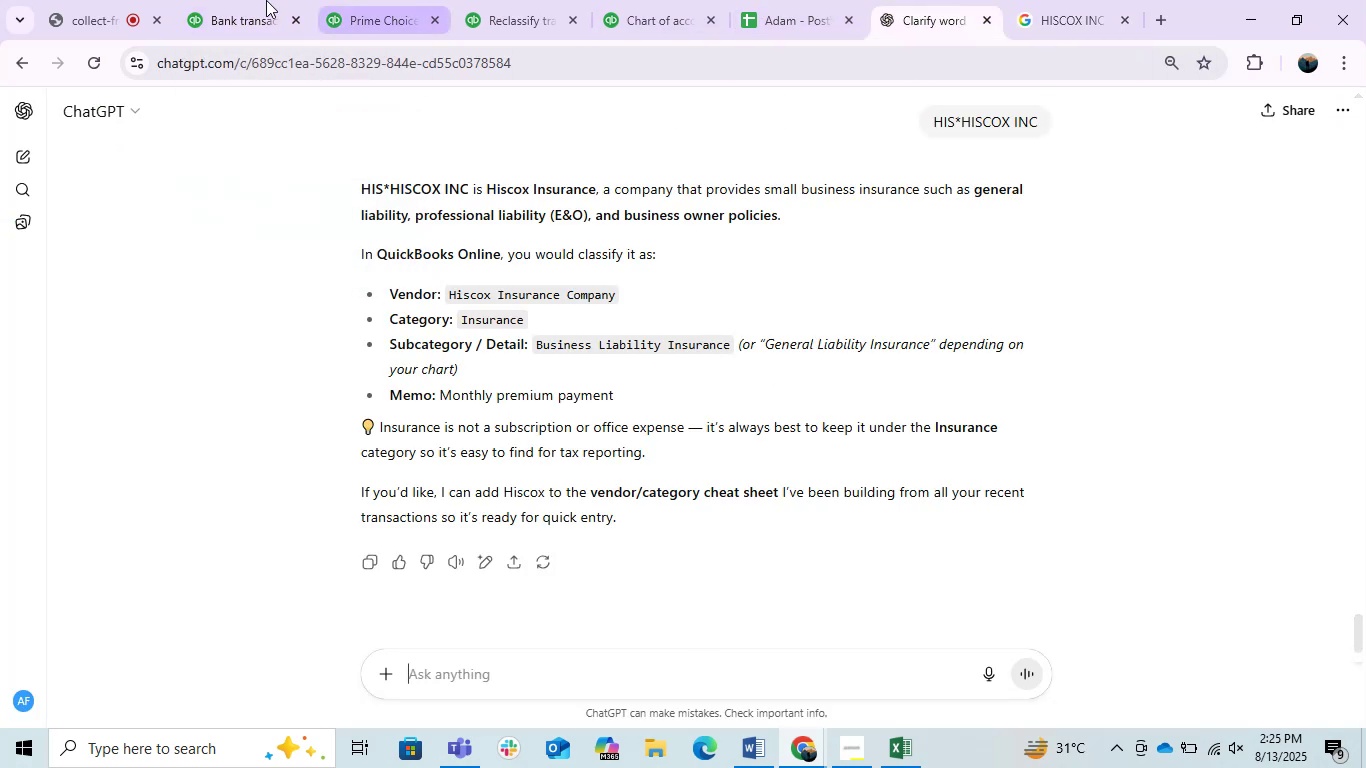 
left_click([227, 0])
 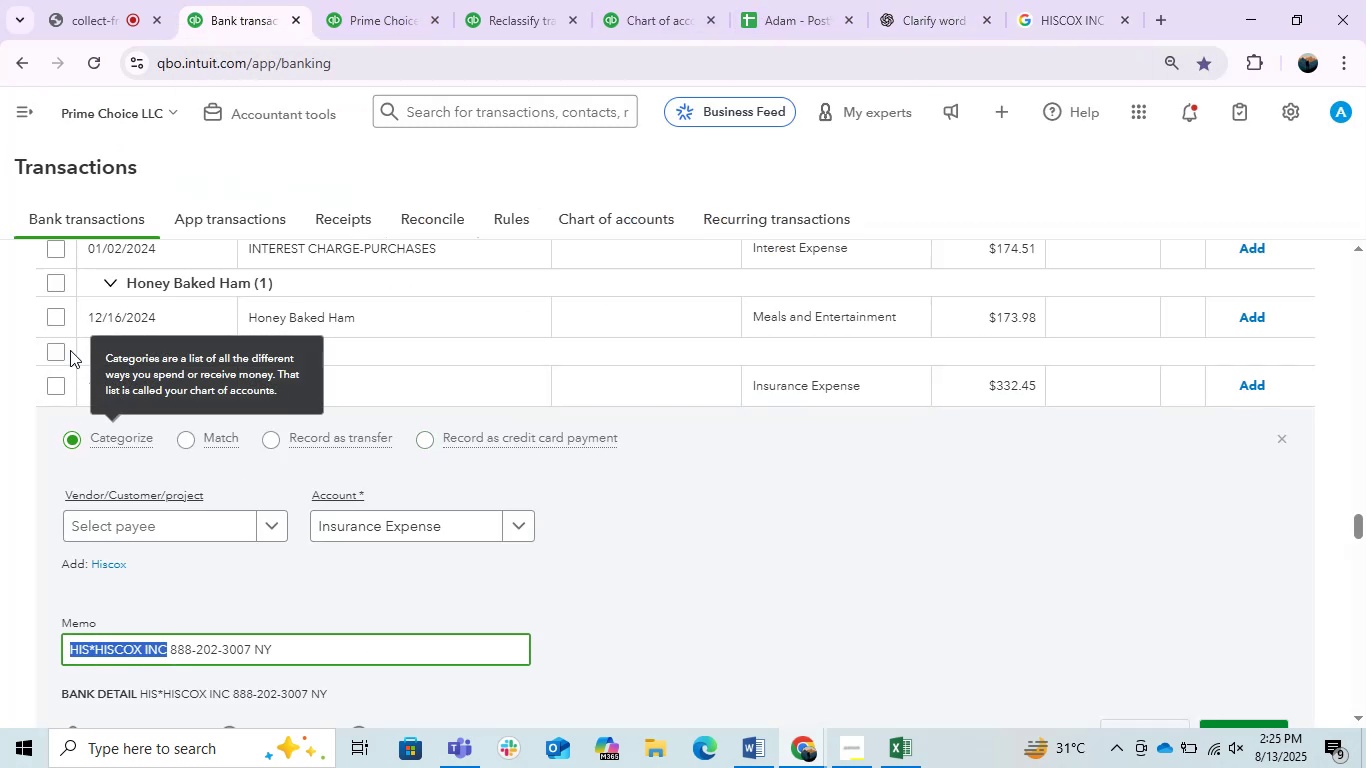 
left_click([55, 349])
 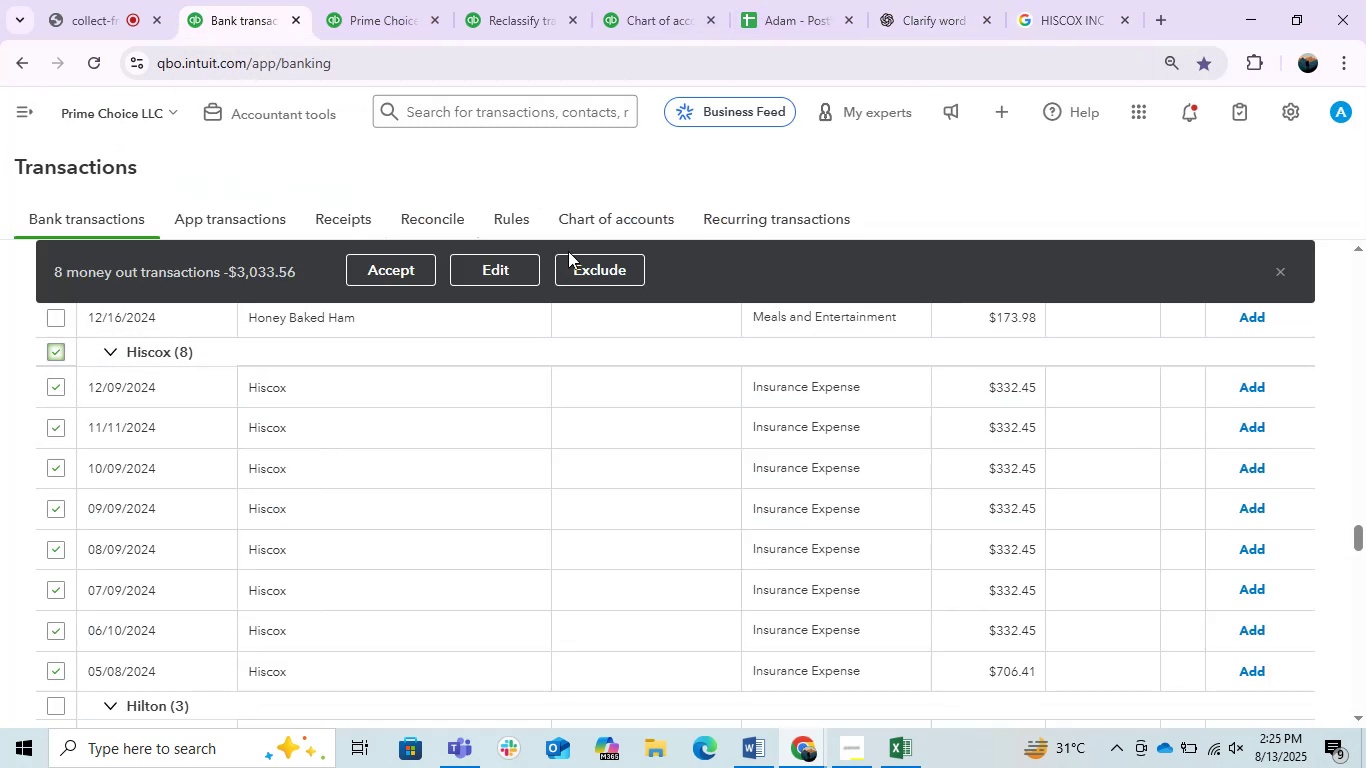 
left_click([486, 286])
 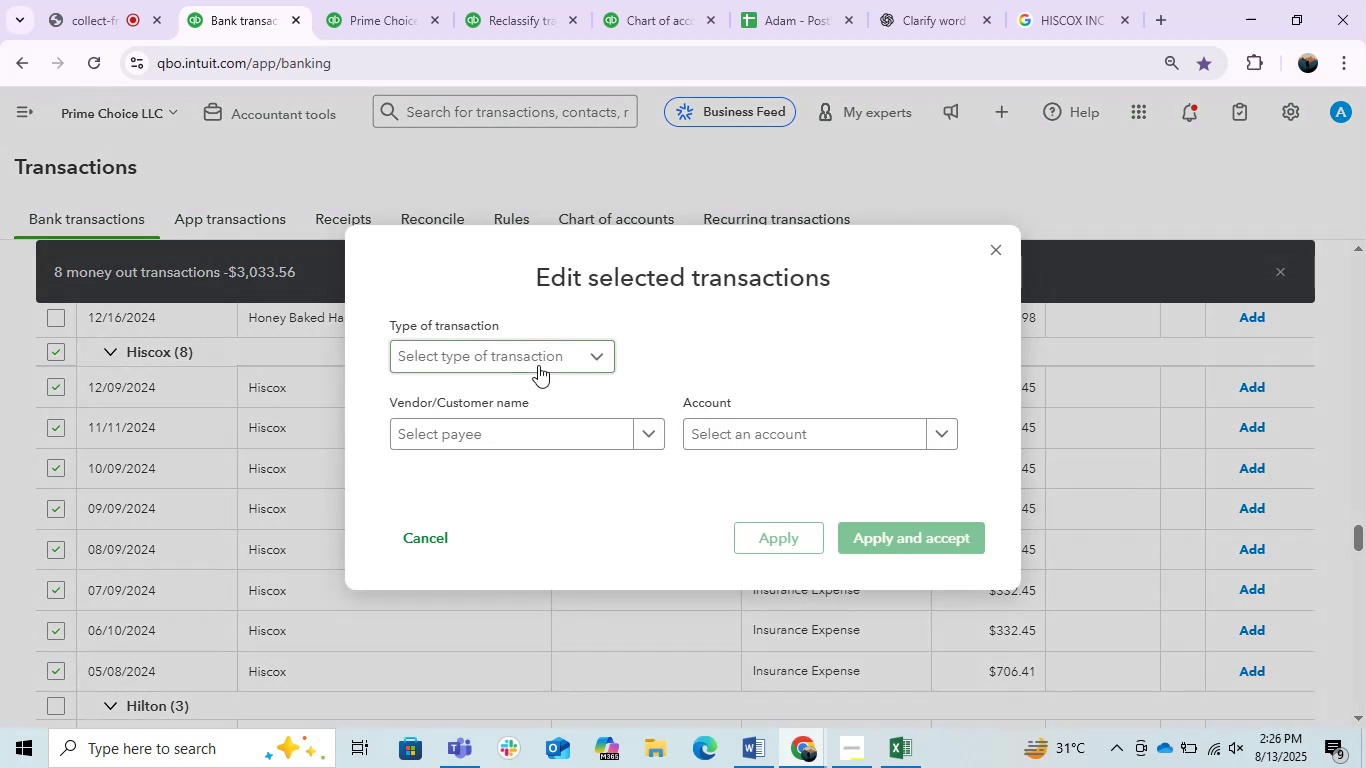 
left_click([534, 354])
 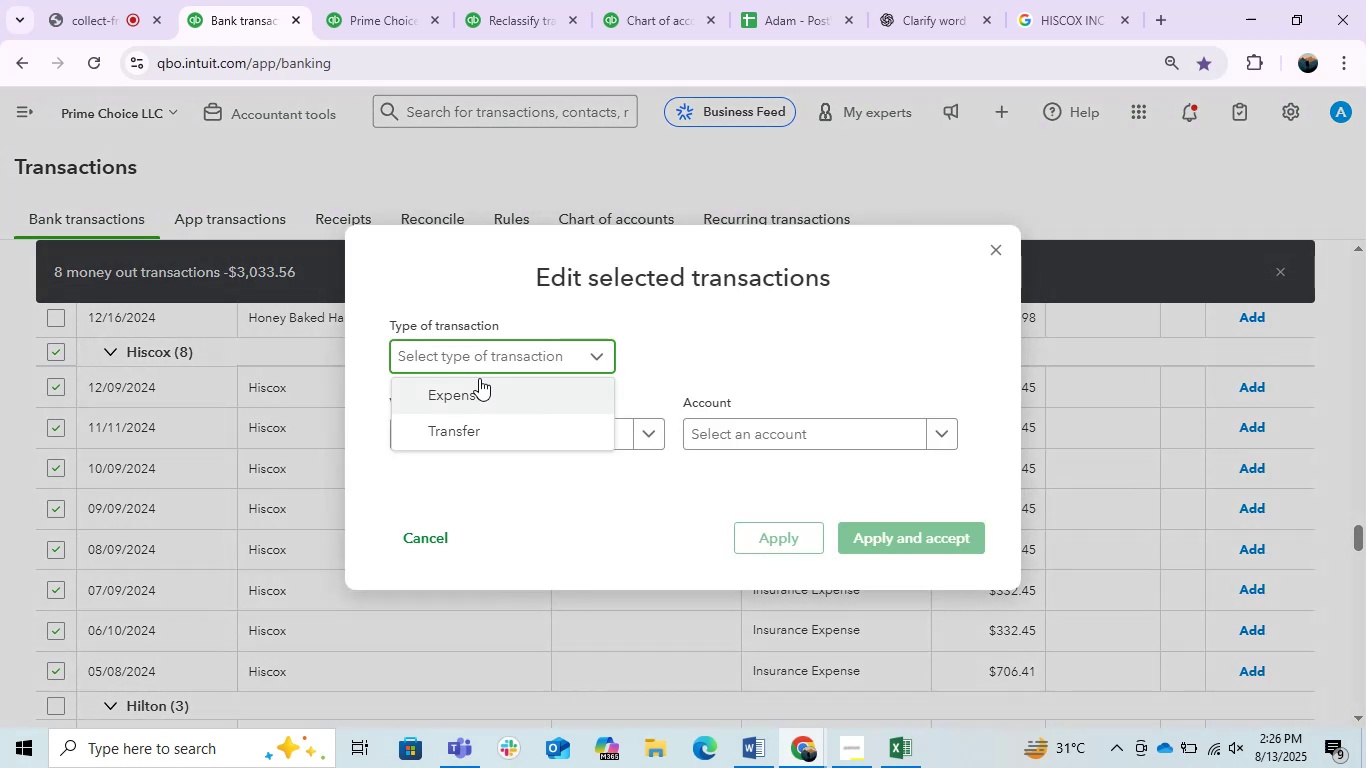 
left_click([477, 378])
 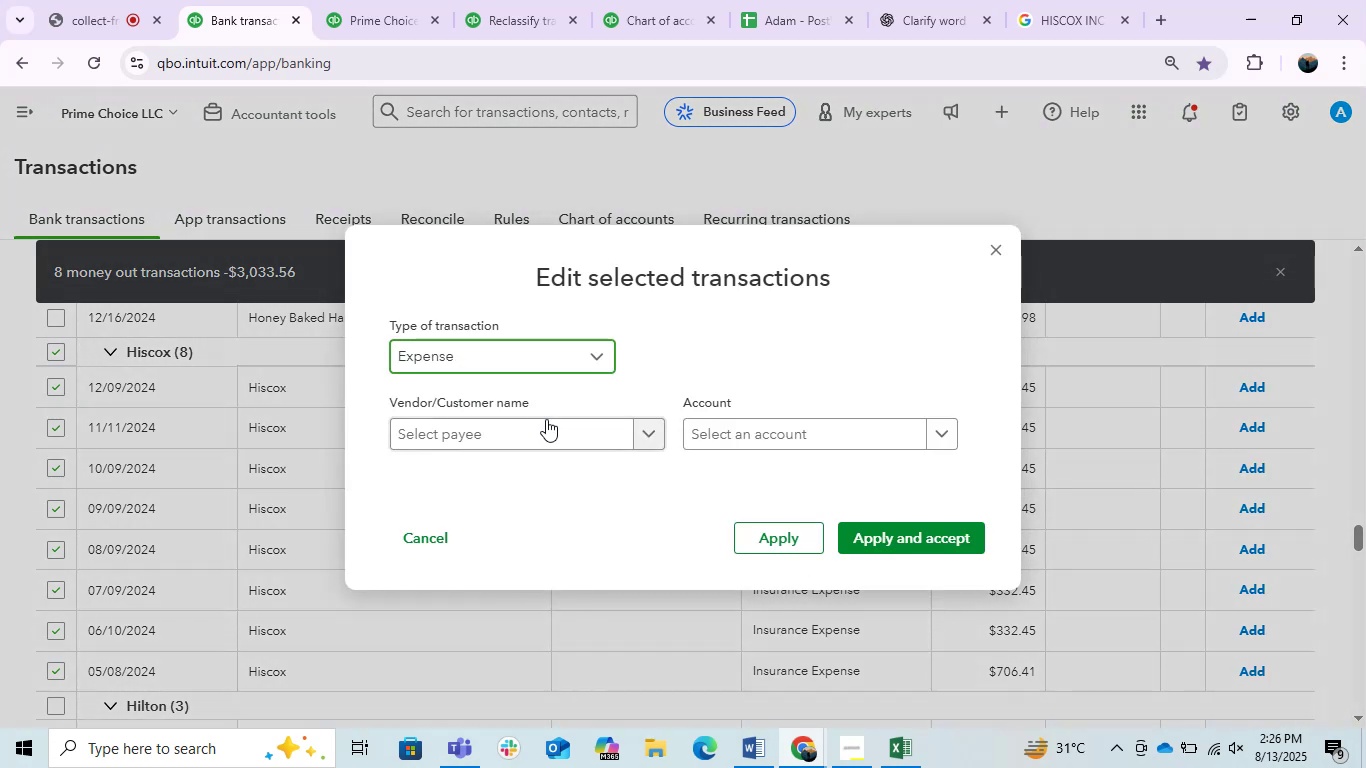 
left_click([546, 419])
 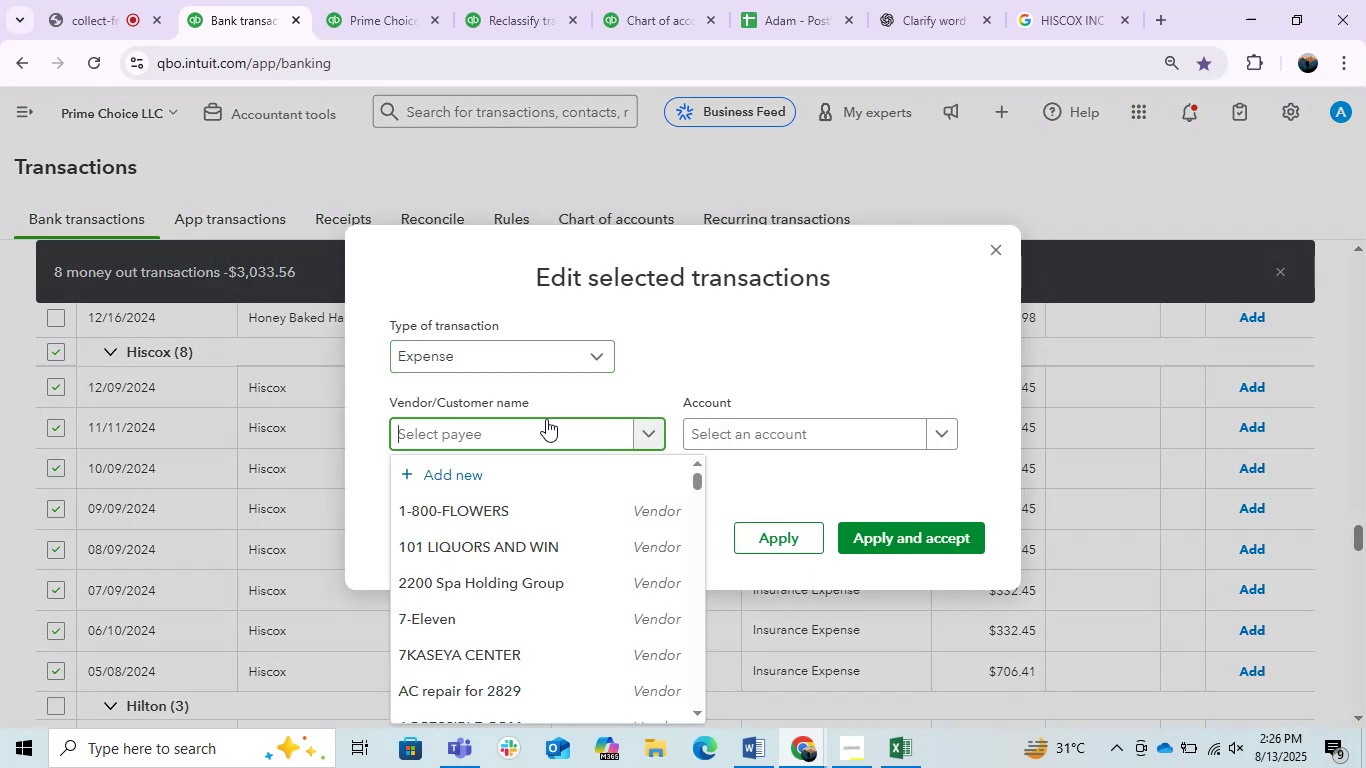 
key(Control+ControlLeft)
 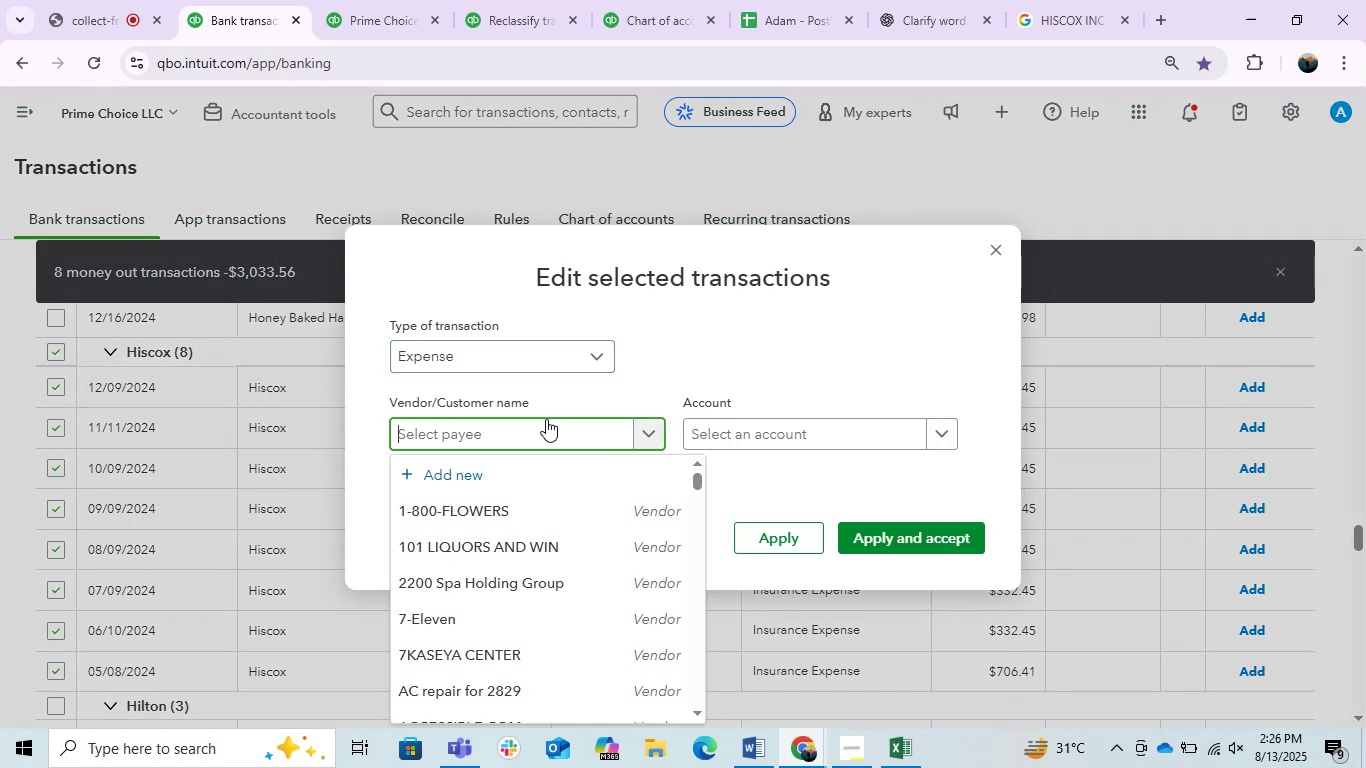 
key(Control+V)
 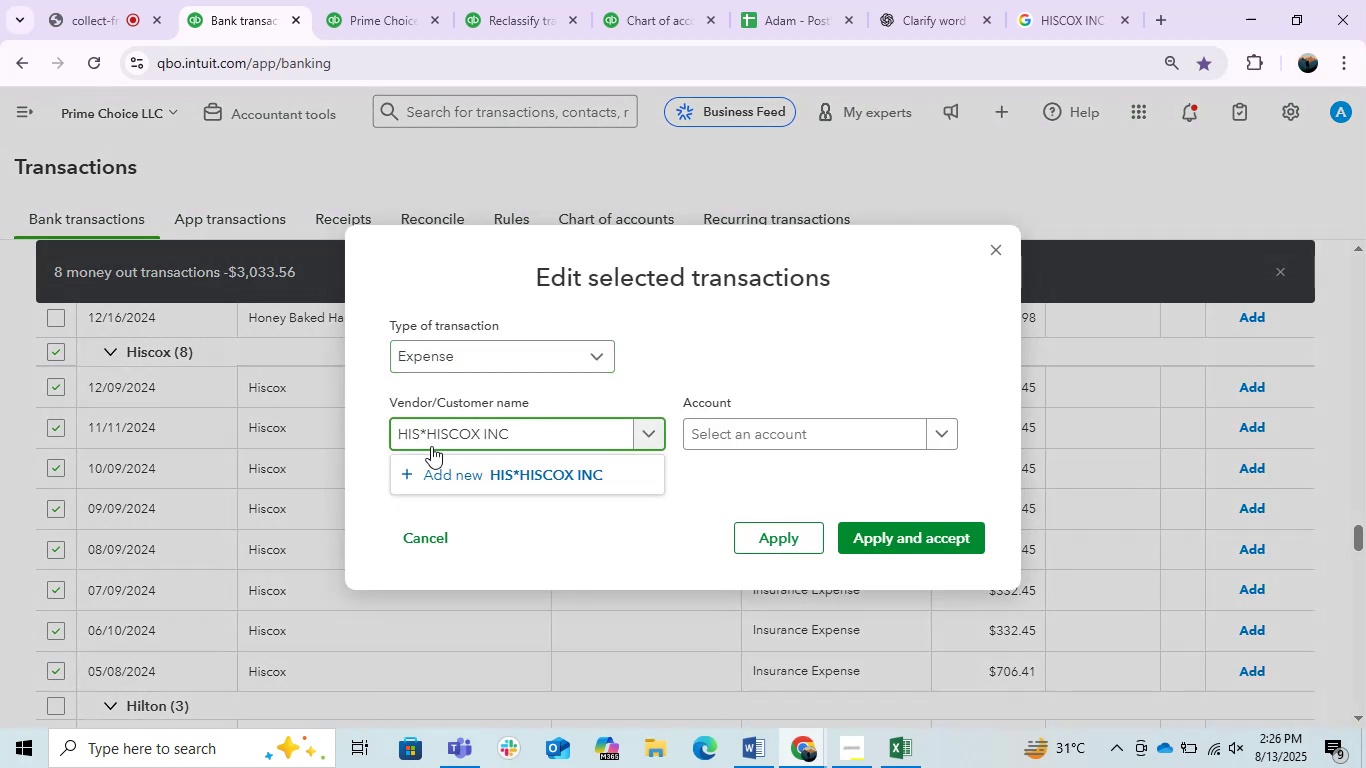 
hold_key(key=ArrowLeft, duration=0.77)
 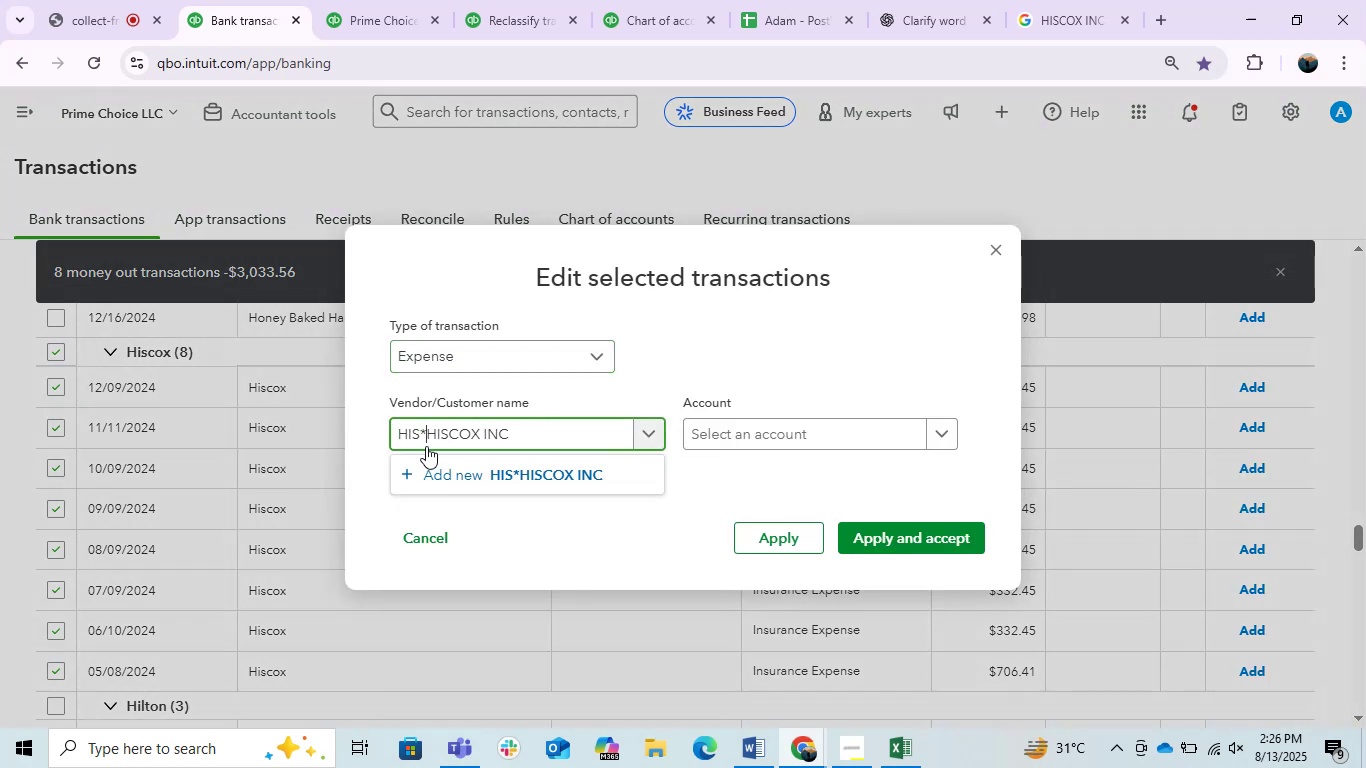 
hold_key(key=Backspace, duration=0.7)
 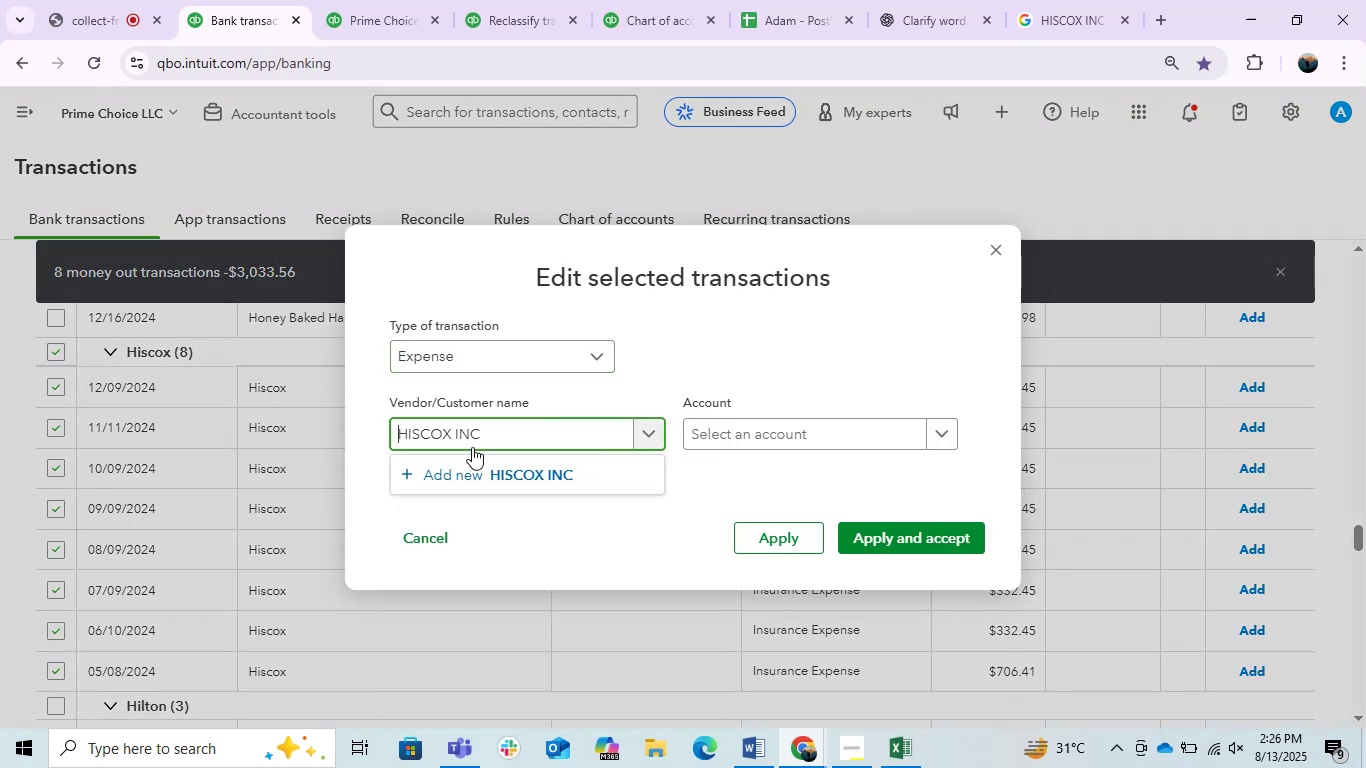 
left_click([521, 473])
 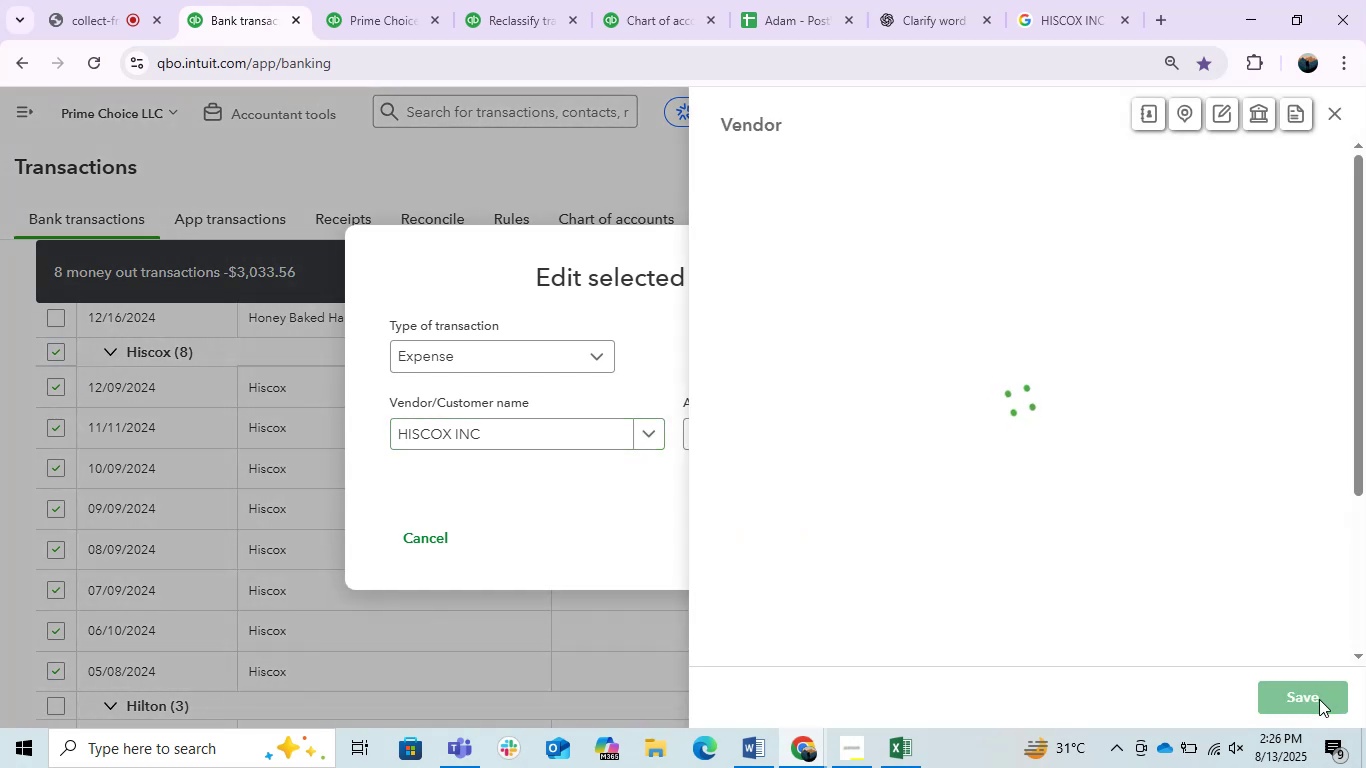 
left_click([1319, 699])
 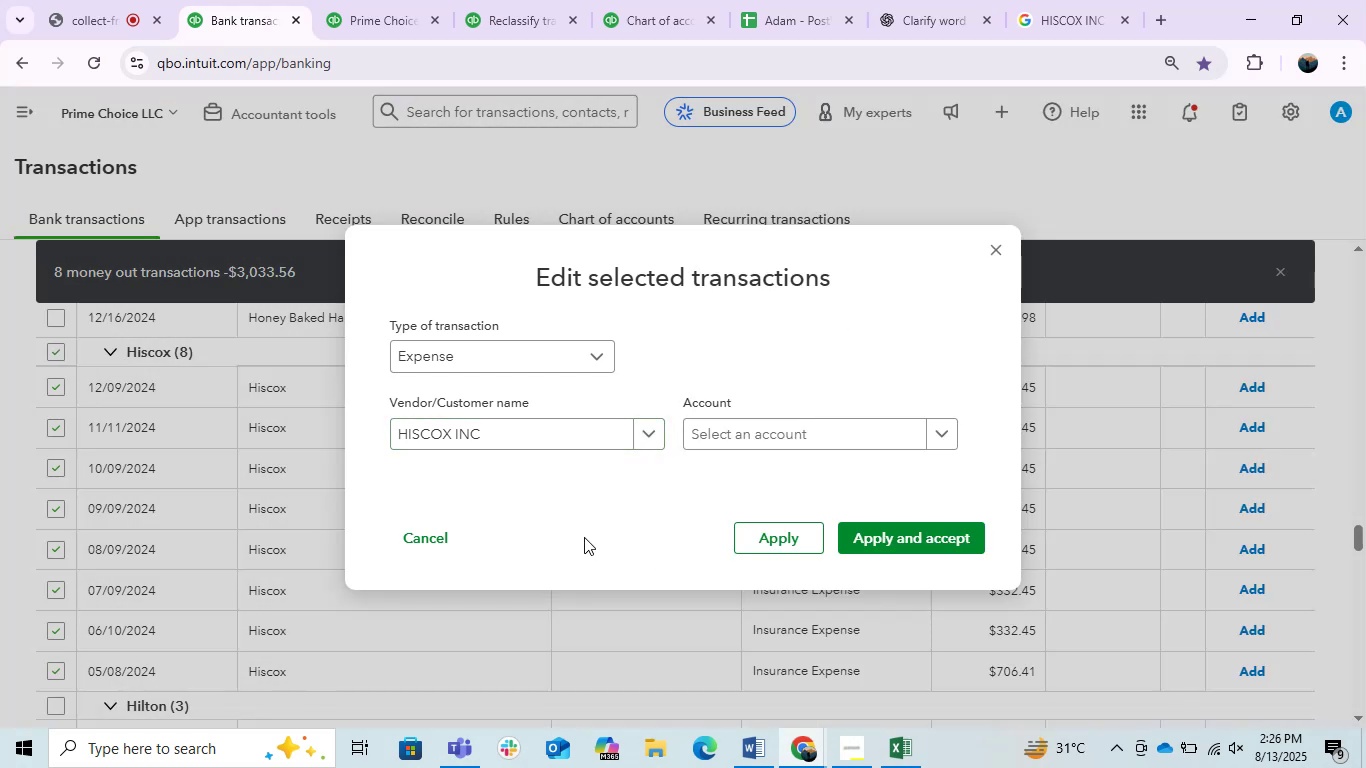 
left_click([736, 436])
 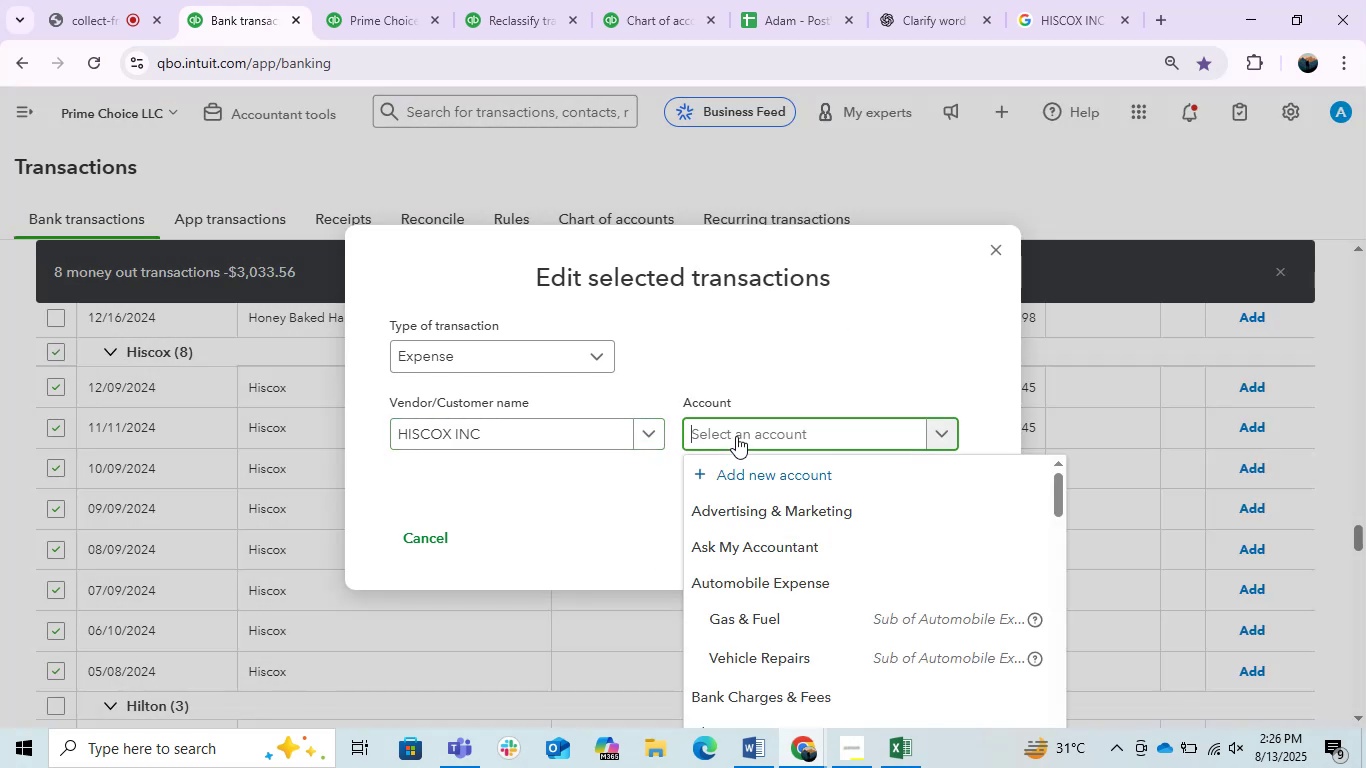 
type(INX)
key(Backspace)
type(SU)
 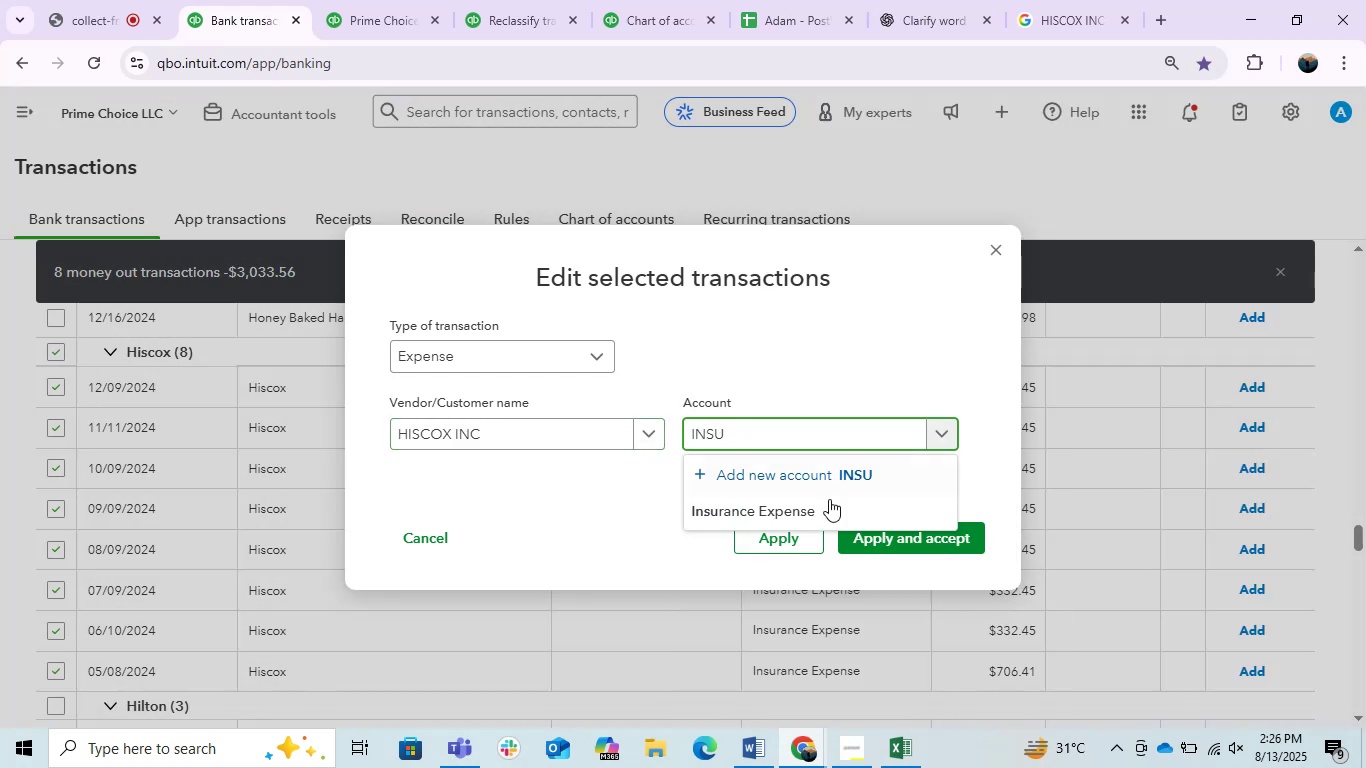 
left_click([813, 506])
 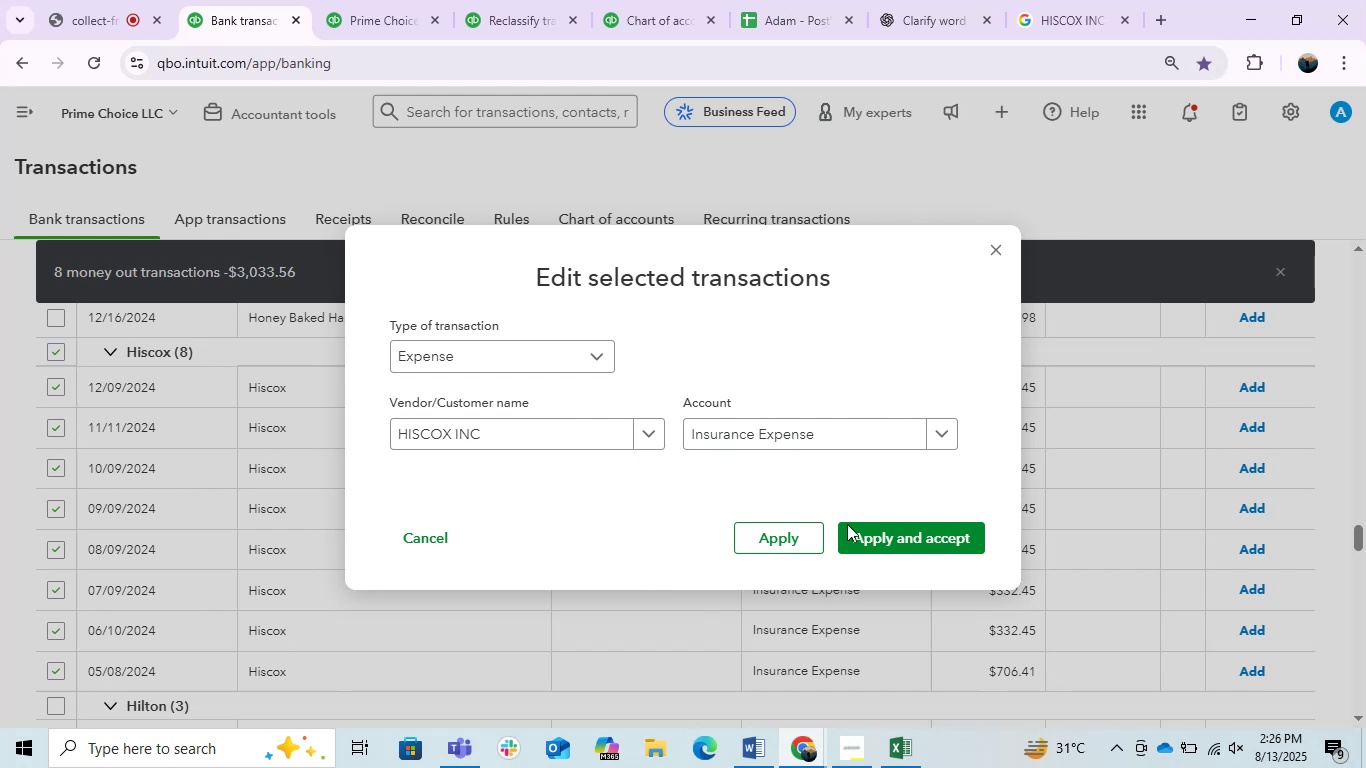 
left_click([887, 540])
 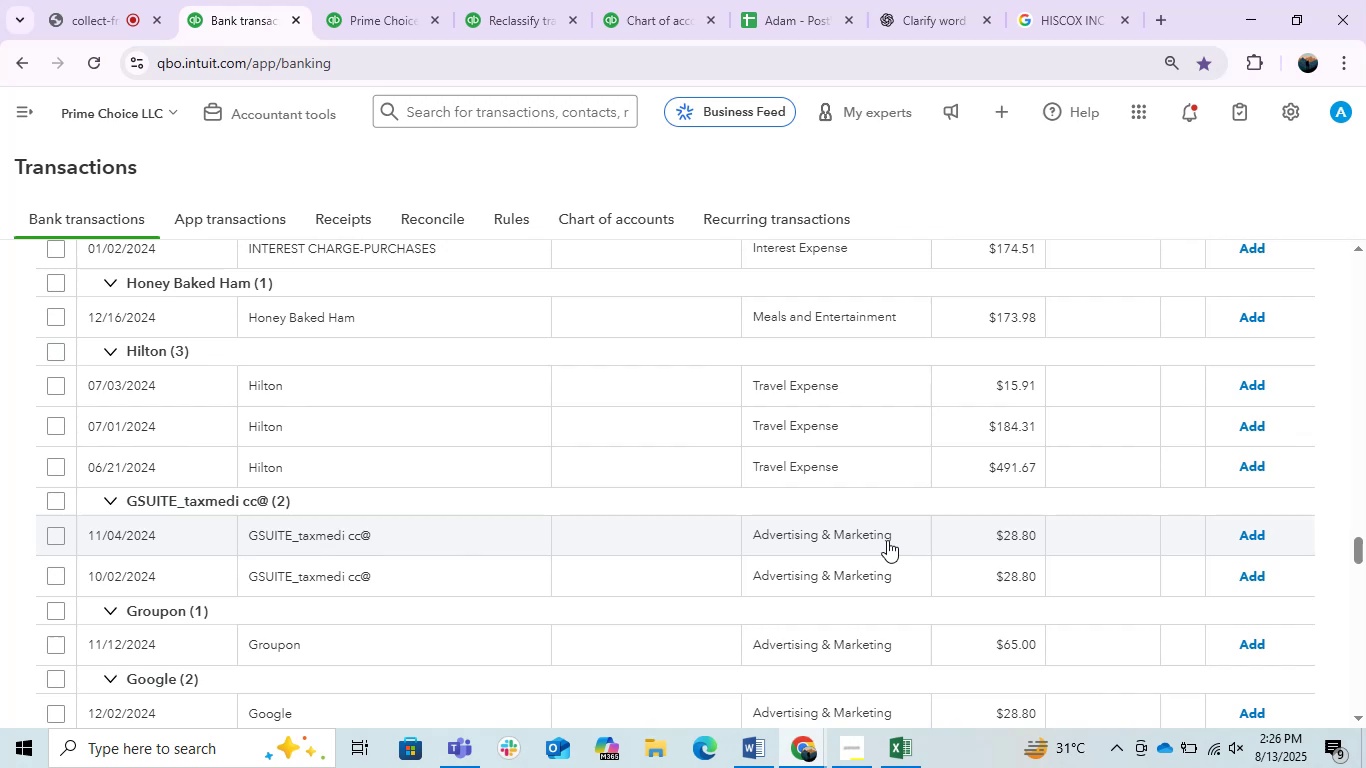 
wait(15.63)
 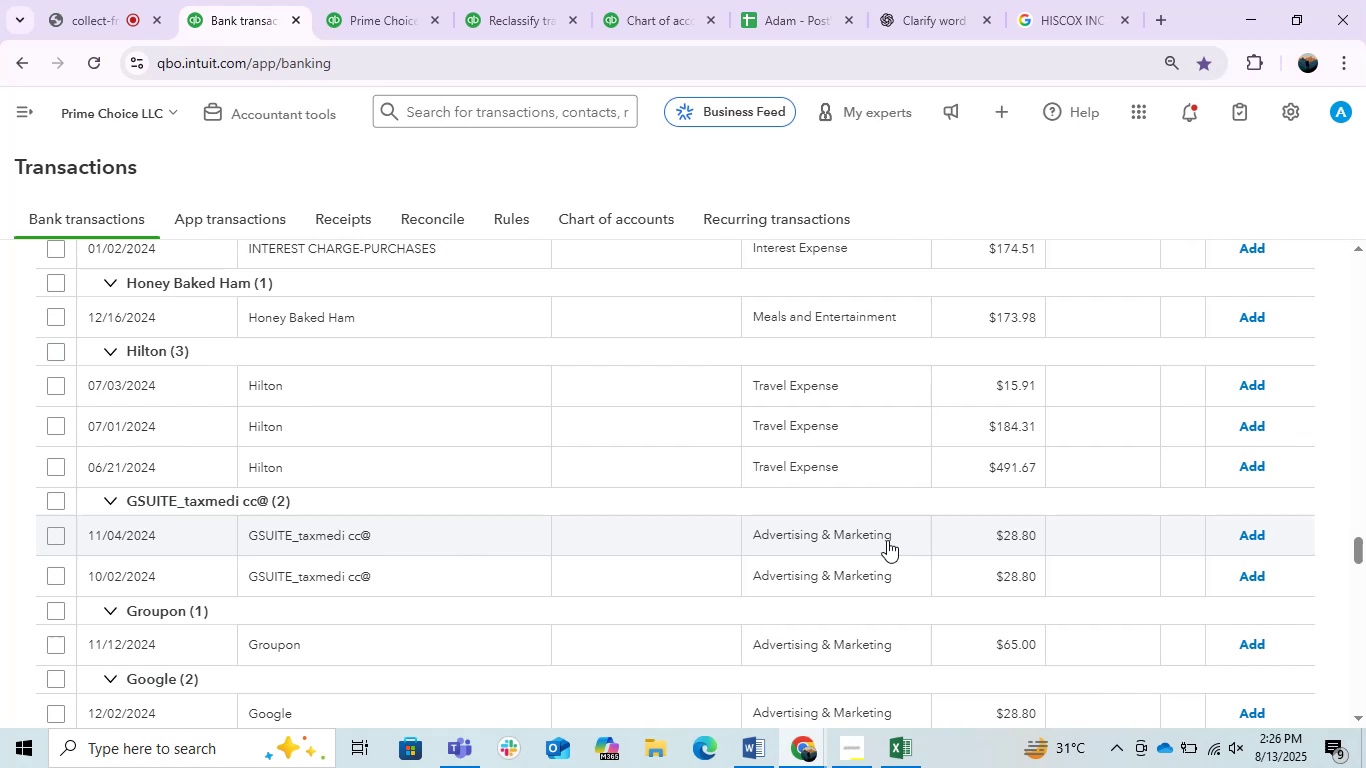 
left_click([751, 738])
 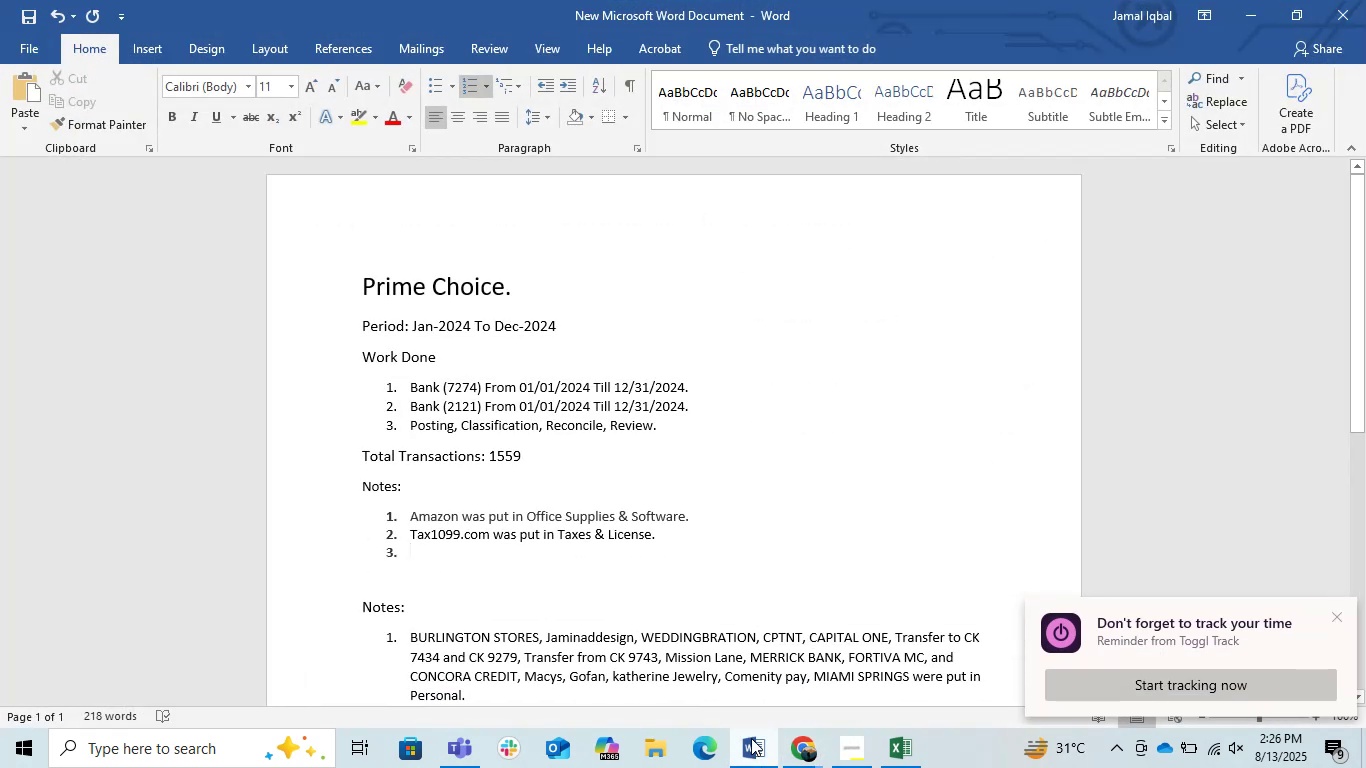 
left_click([751, 738])
 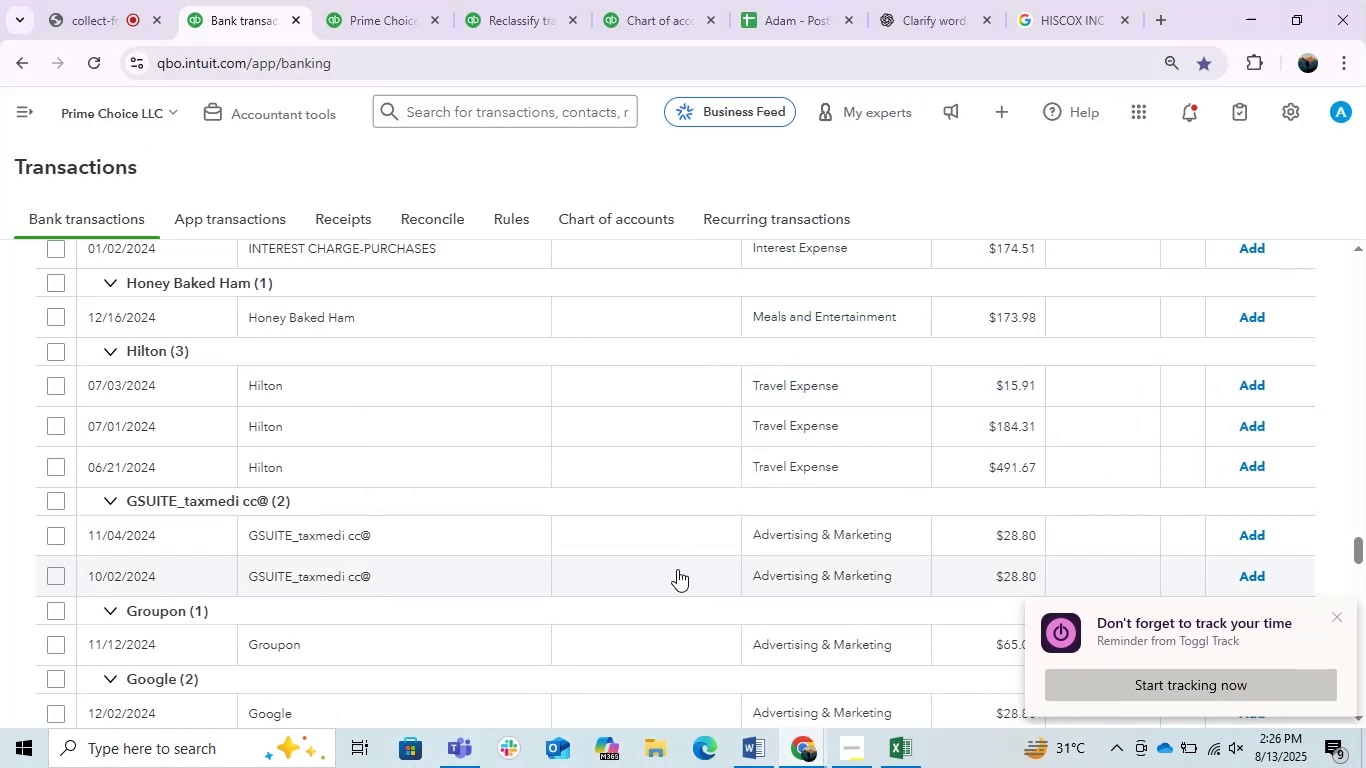 
scroll: coordinate [677, 569], scroll_direction: down, amount: 1.0
 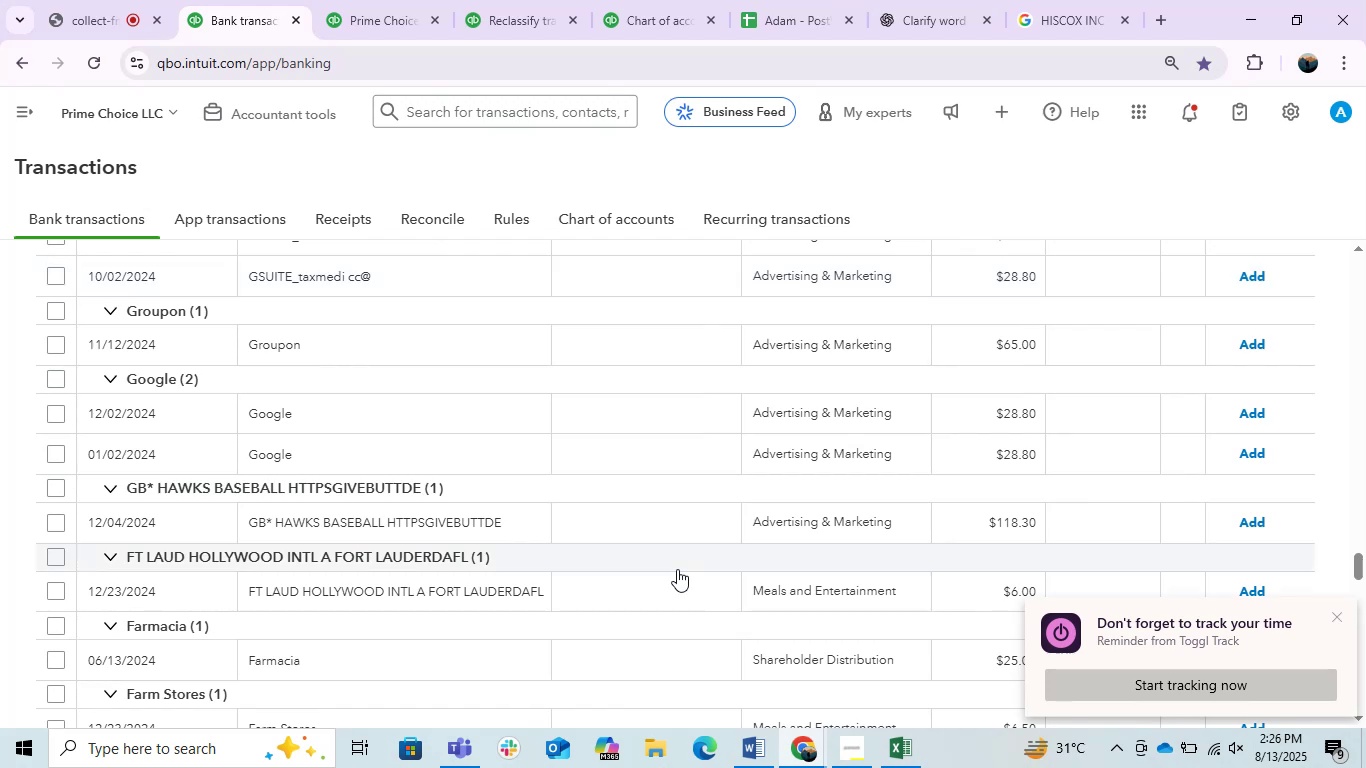 
scroll: coordinate [677, 569], scroll_direction: up, amount: 2.0
 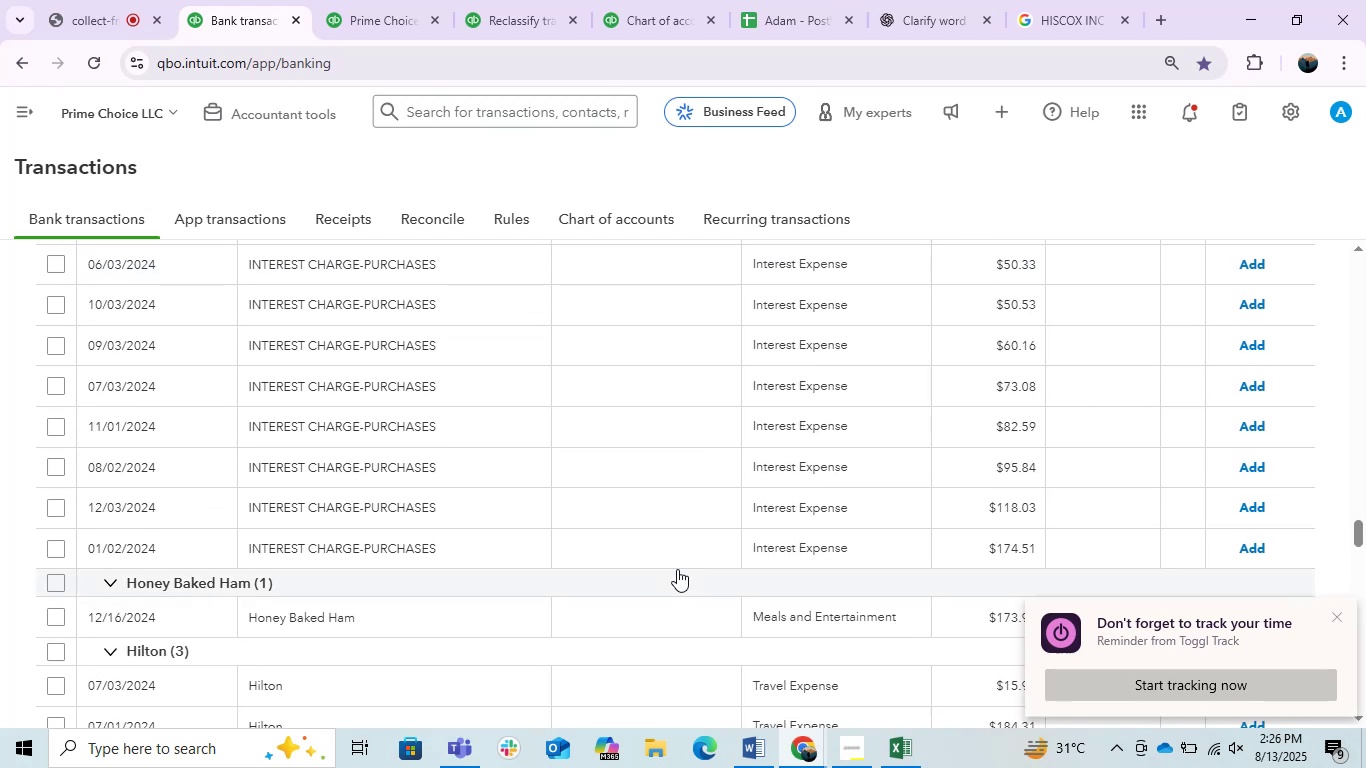 
scroll: coordinate [677, 569], scroll_direction: down, amount: 1.0
 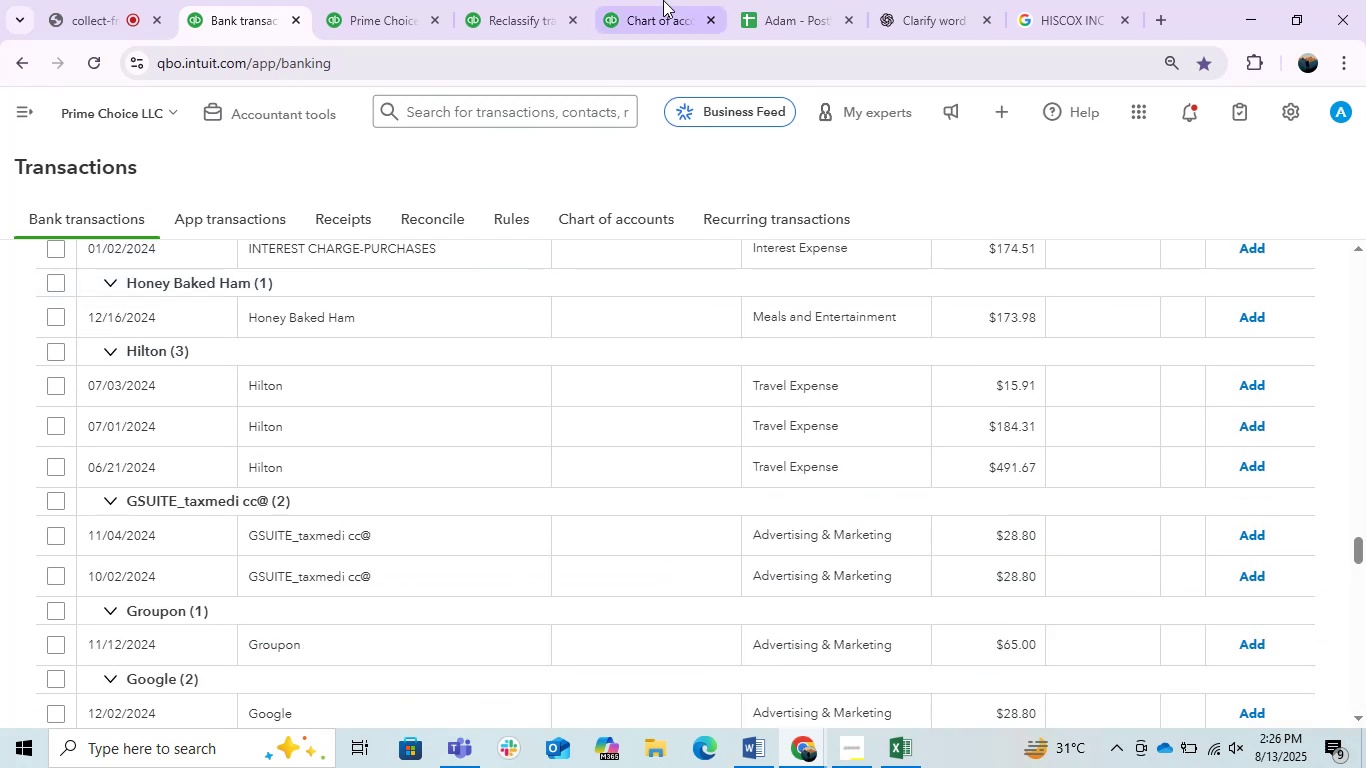 
left_click([663, 0])
 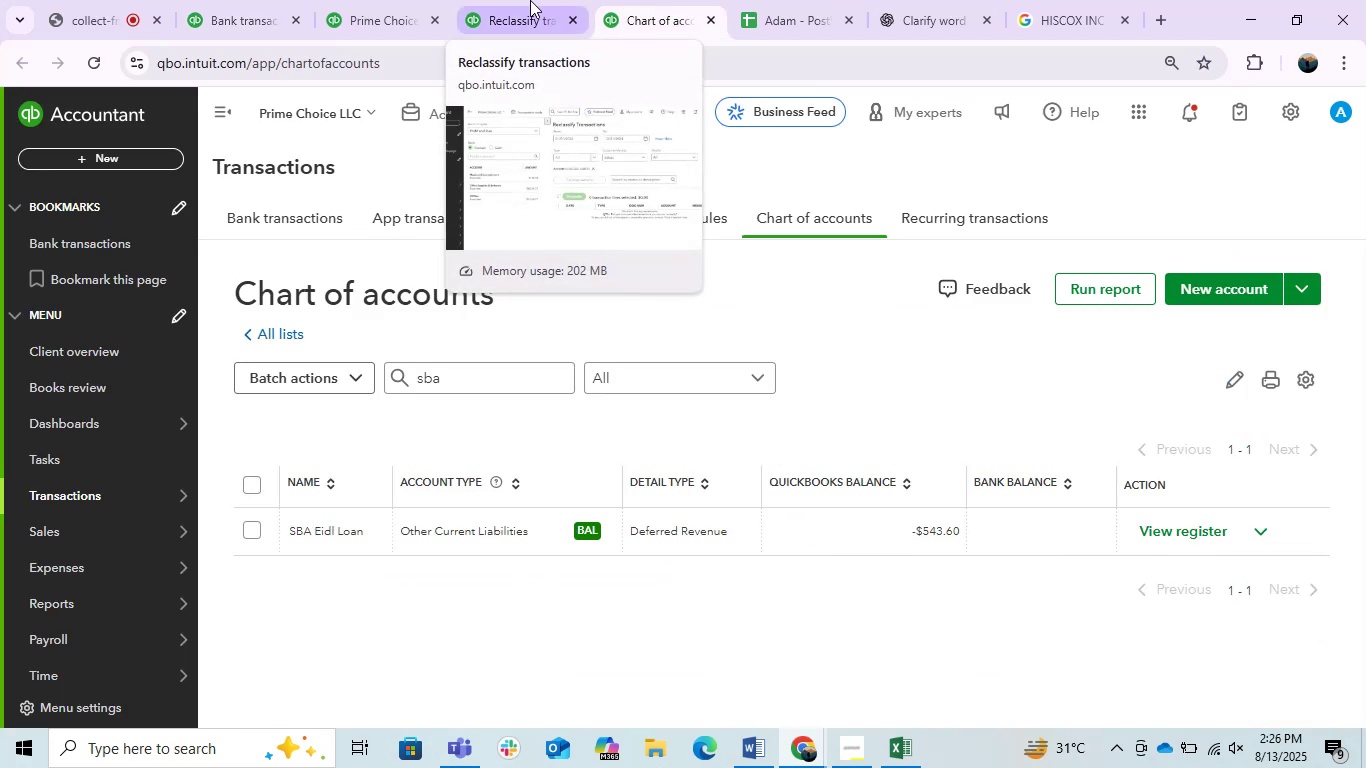 
left_click([530, 0])
 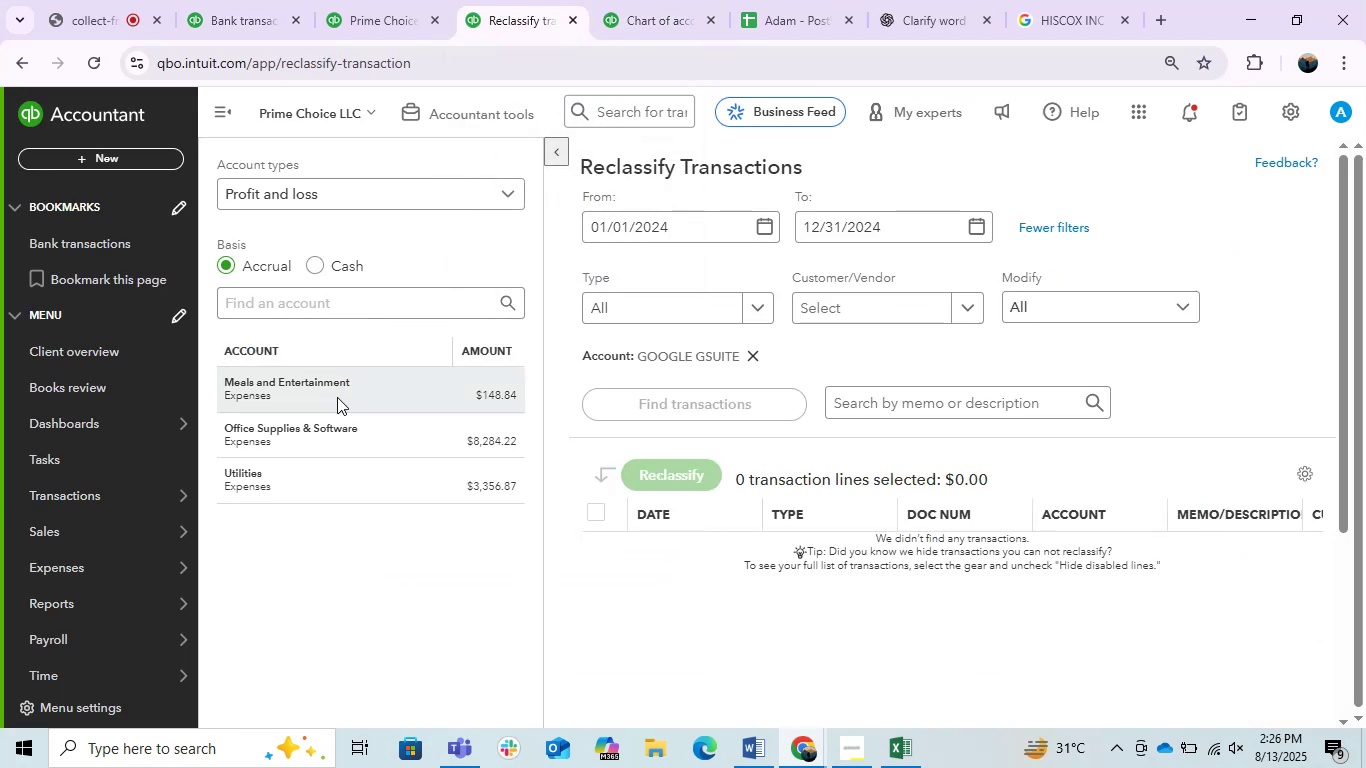 
left_click([337, 399])
 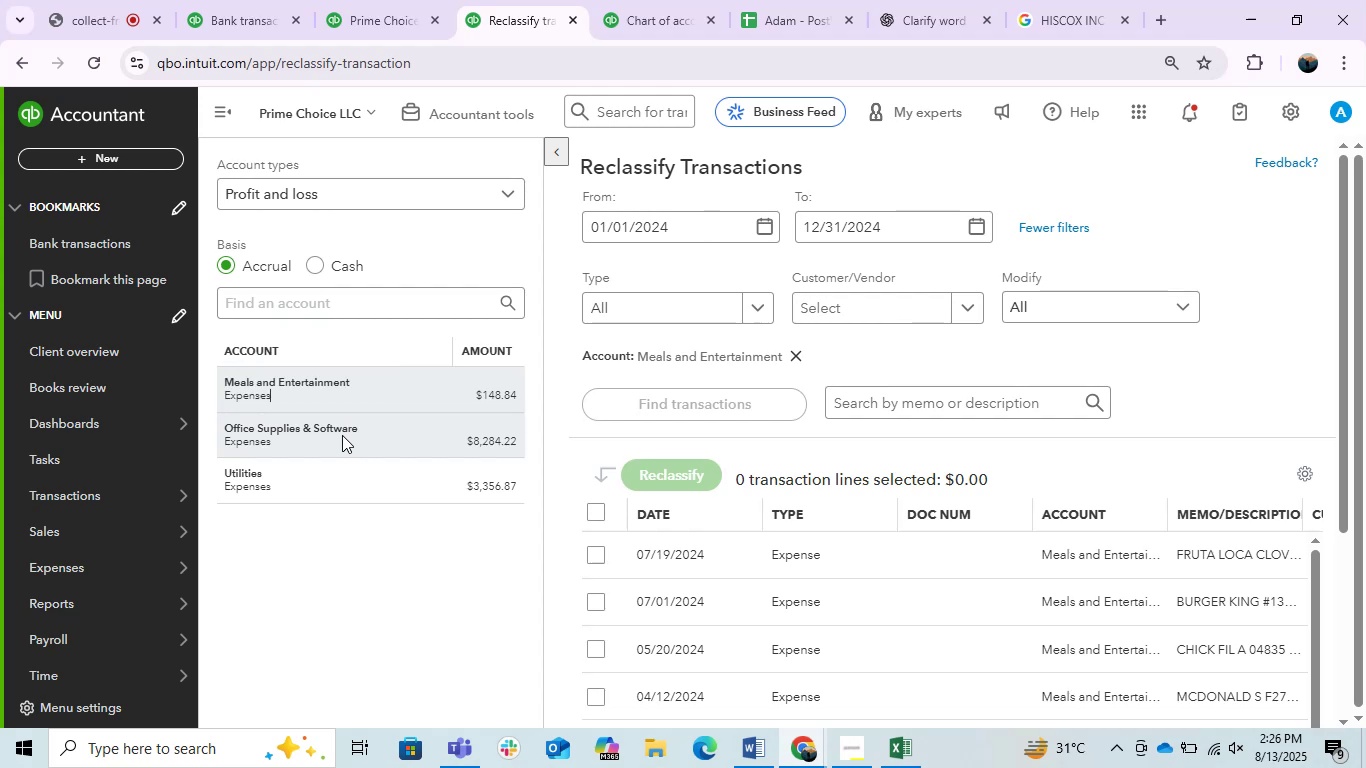 
left_click([342, 435])
 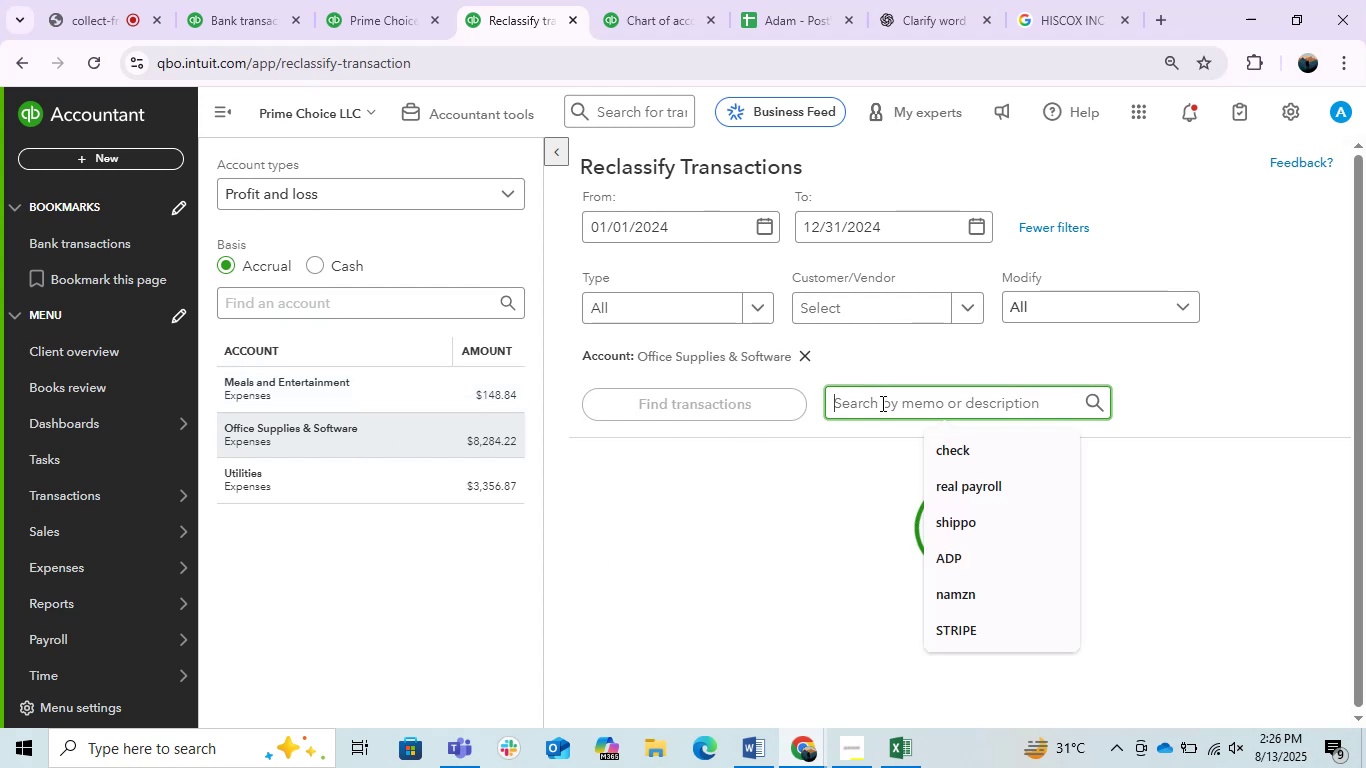 
type(GSUI)
 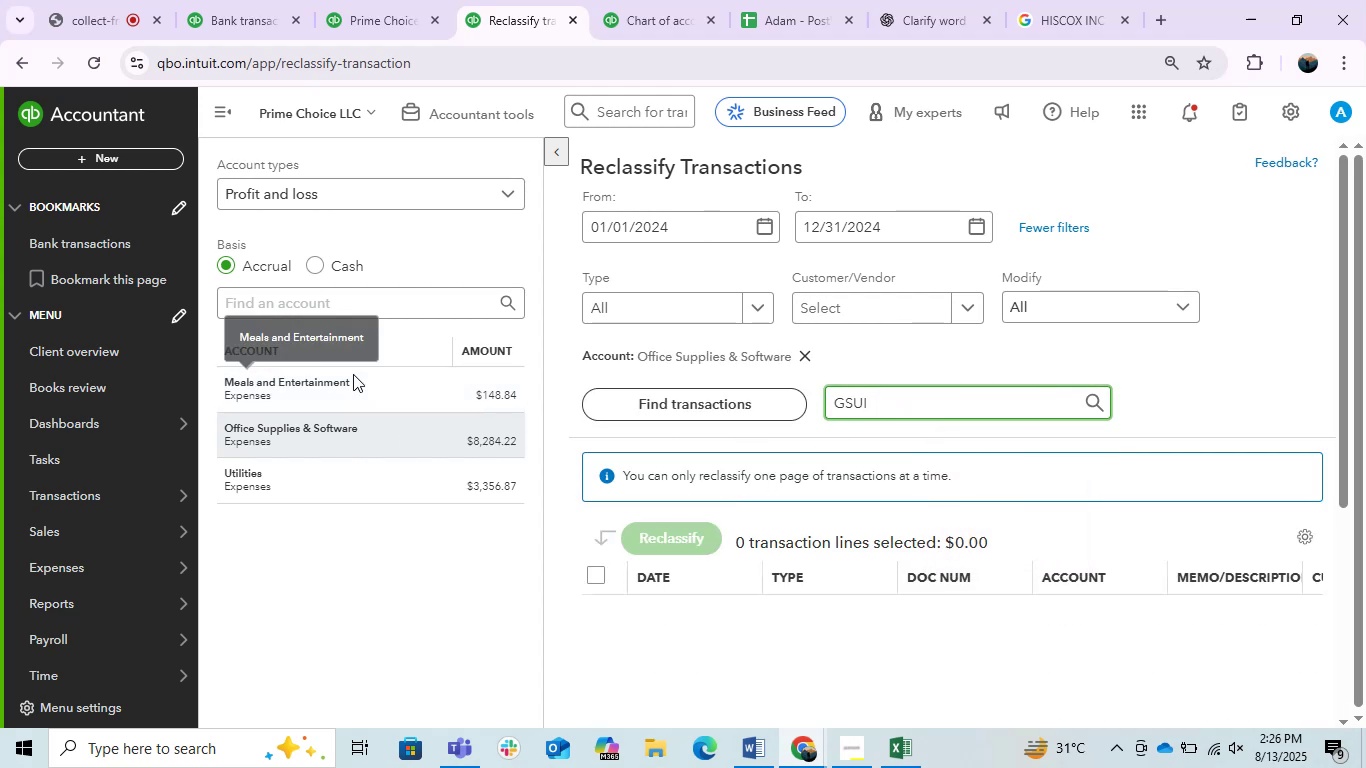 
left_click([382, 374])
 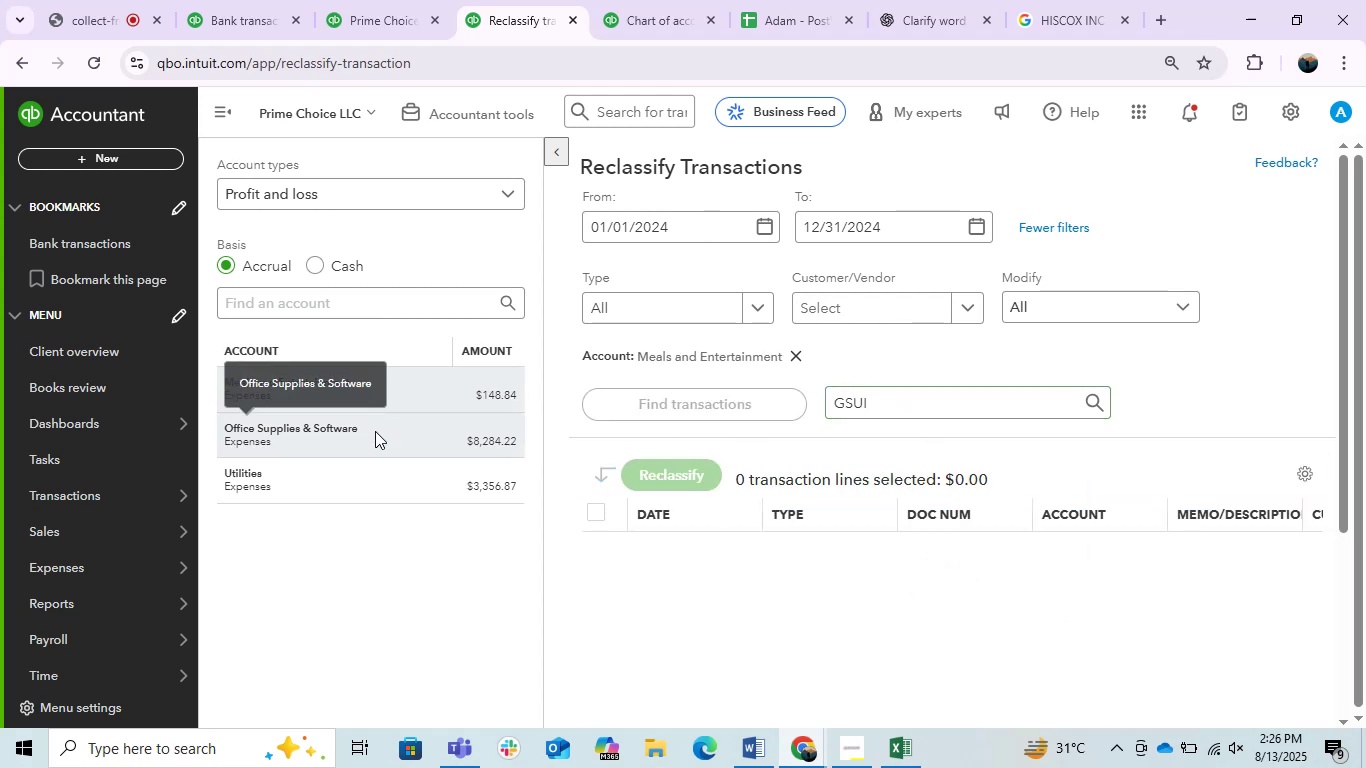 
left_click([379, 435])
 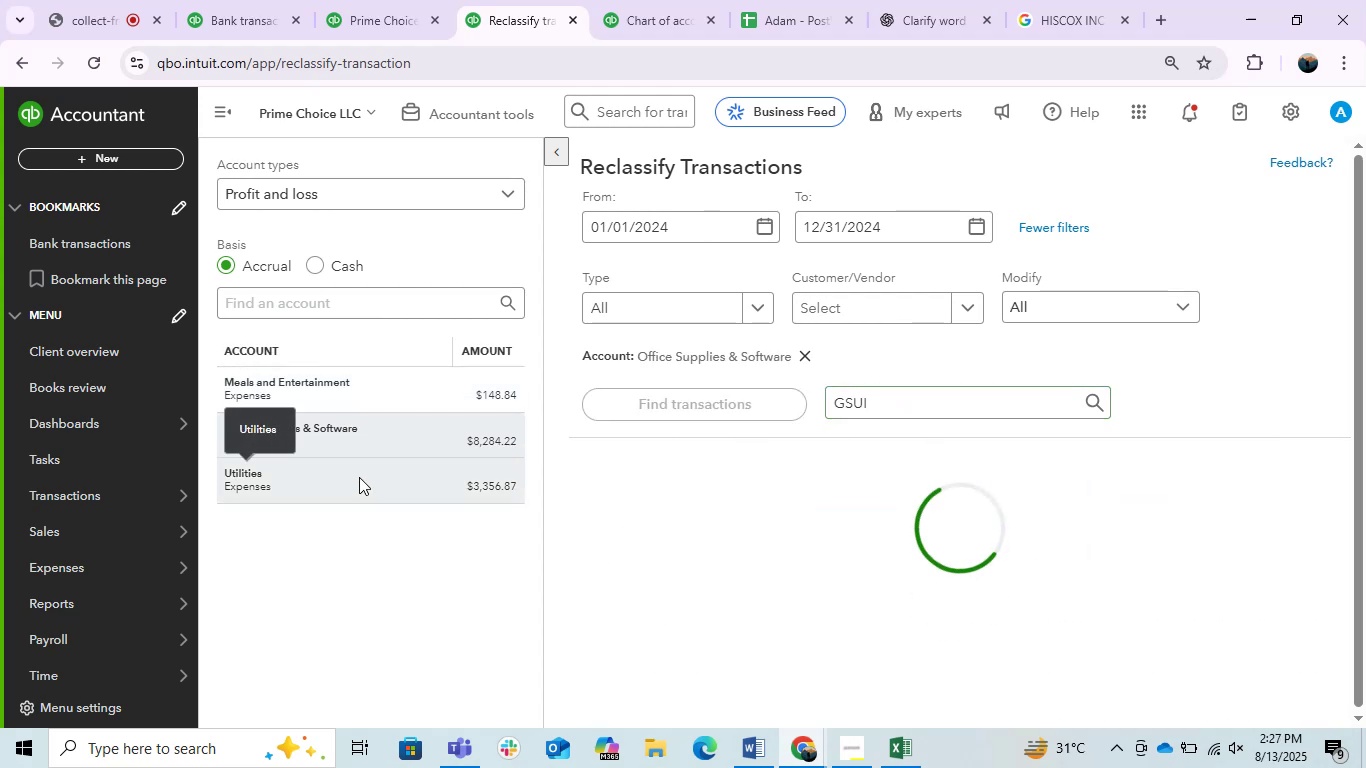 
left_click([359, 477])
 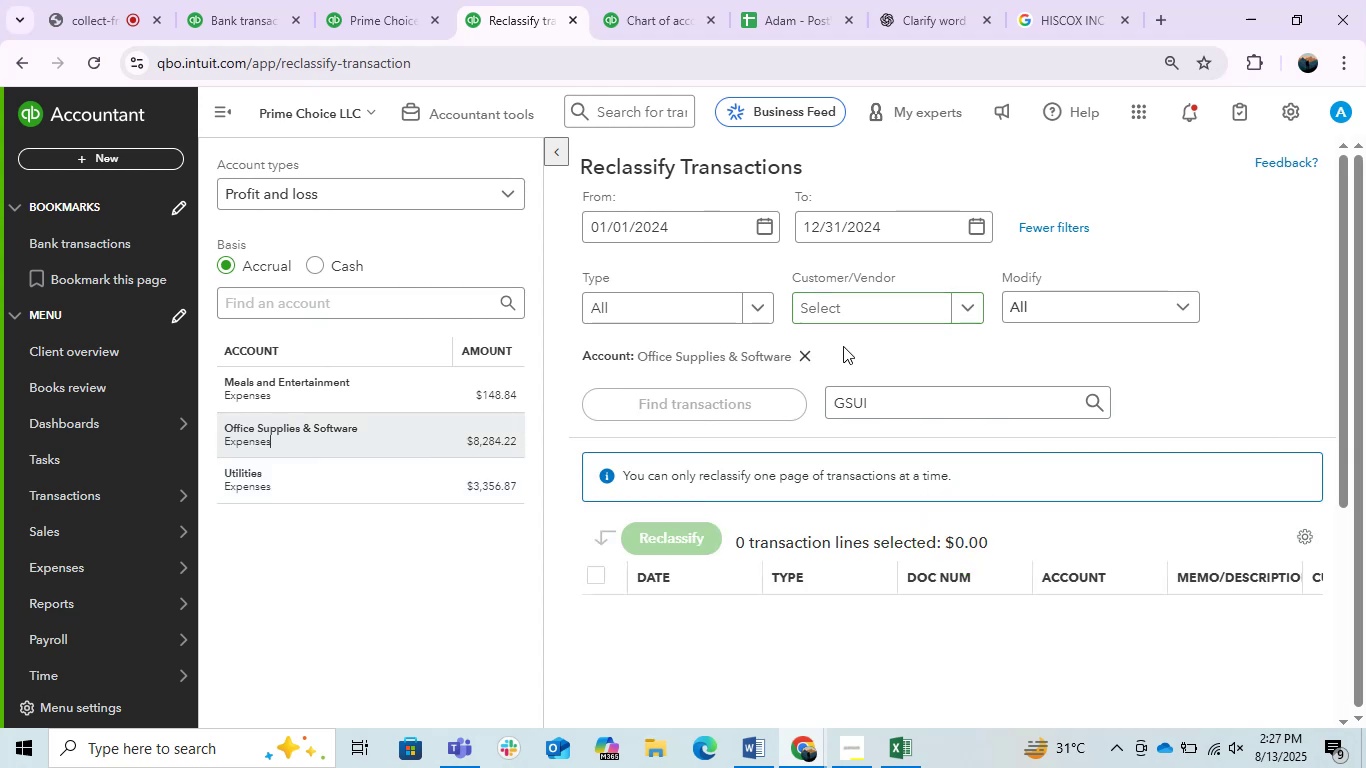 
left_click_drag(start_coordinate=[869, 398], to_coordinate=[832, 408])
 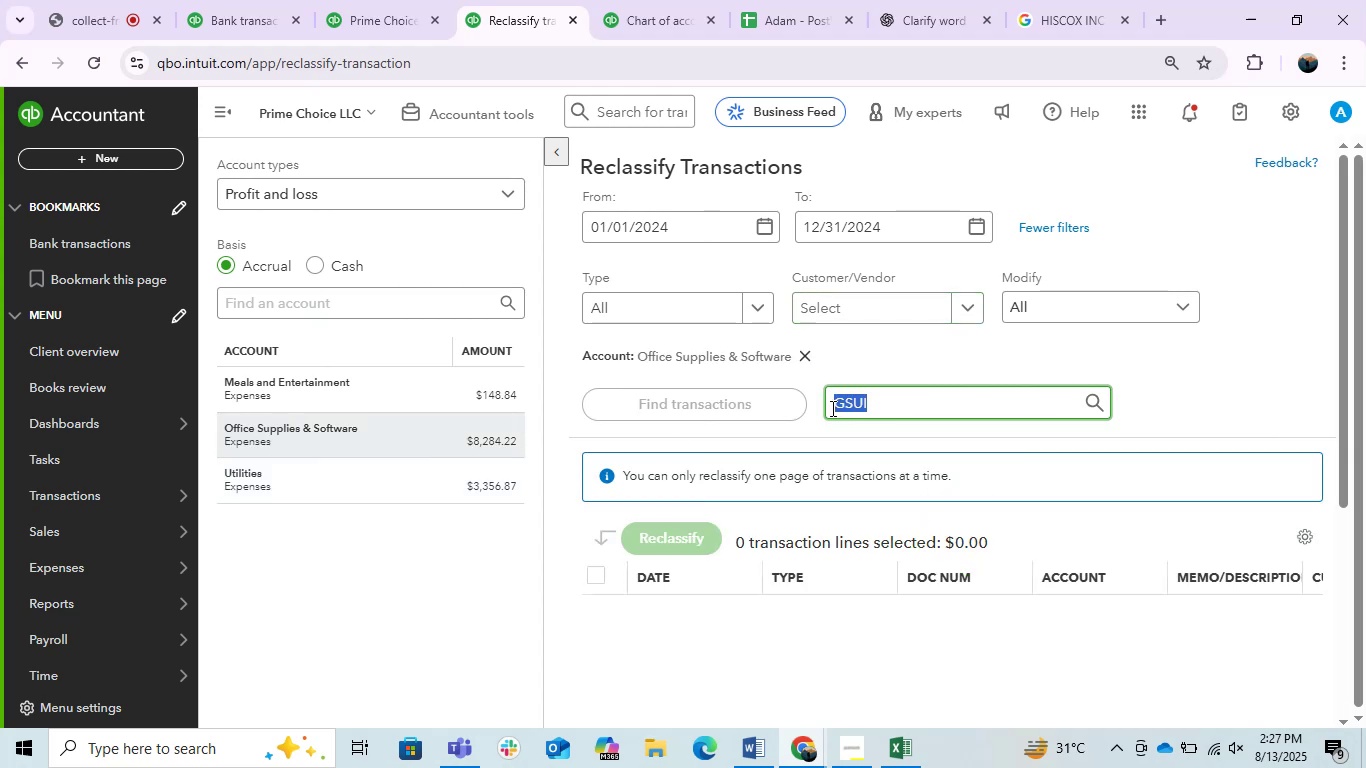 
type(GOOGLE)
 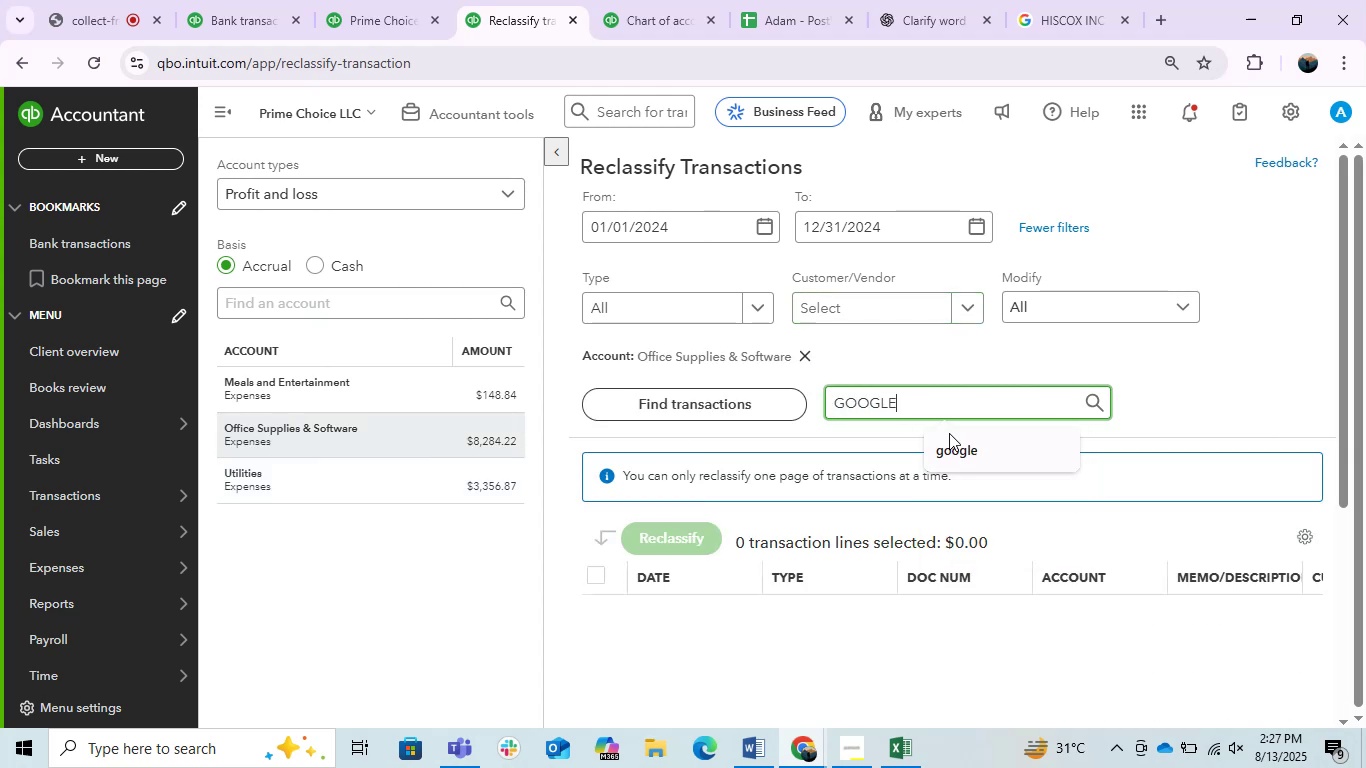 
left_click([961, 453])
 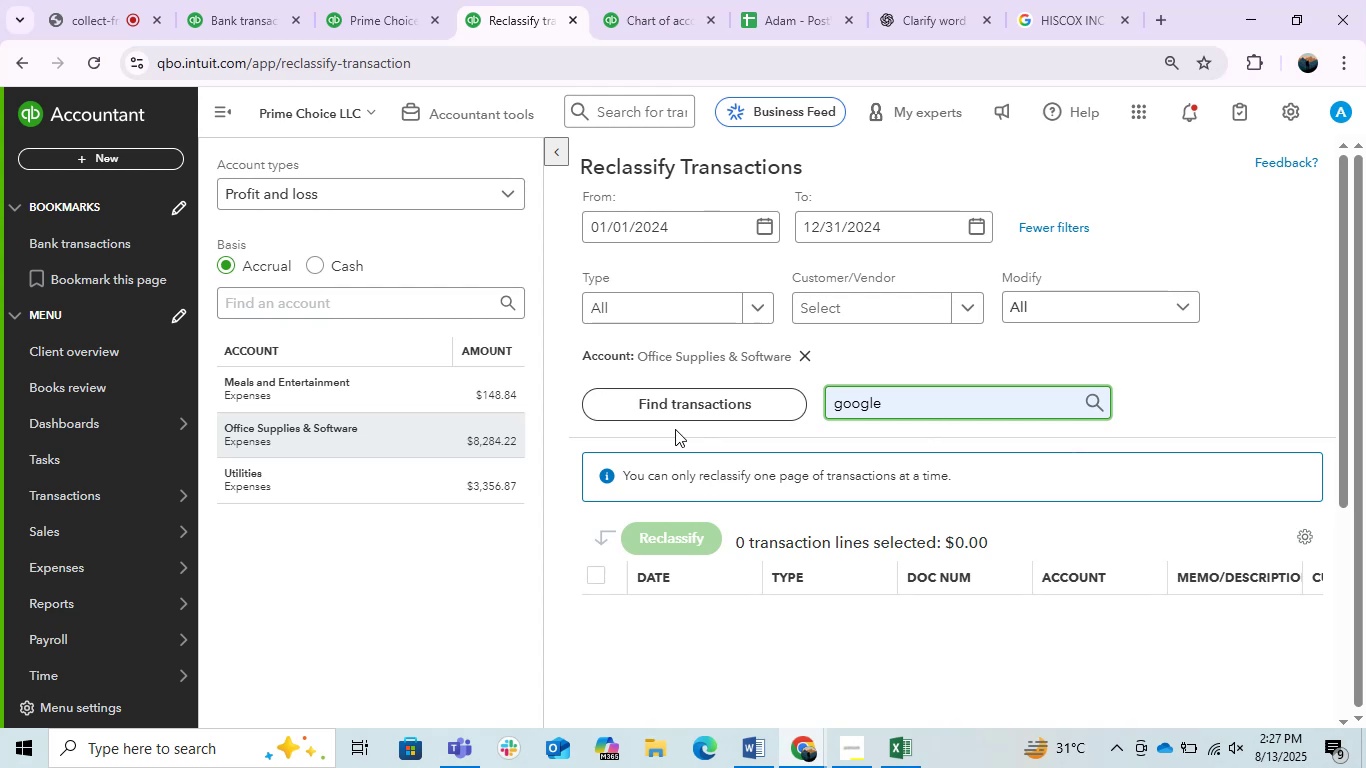 
left_click([655, 405])
 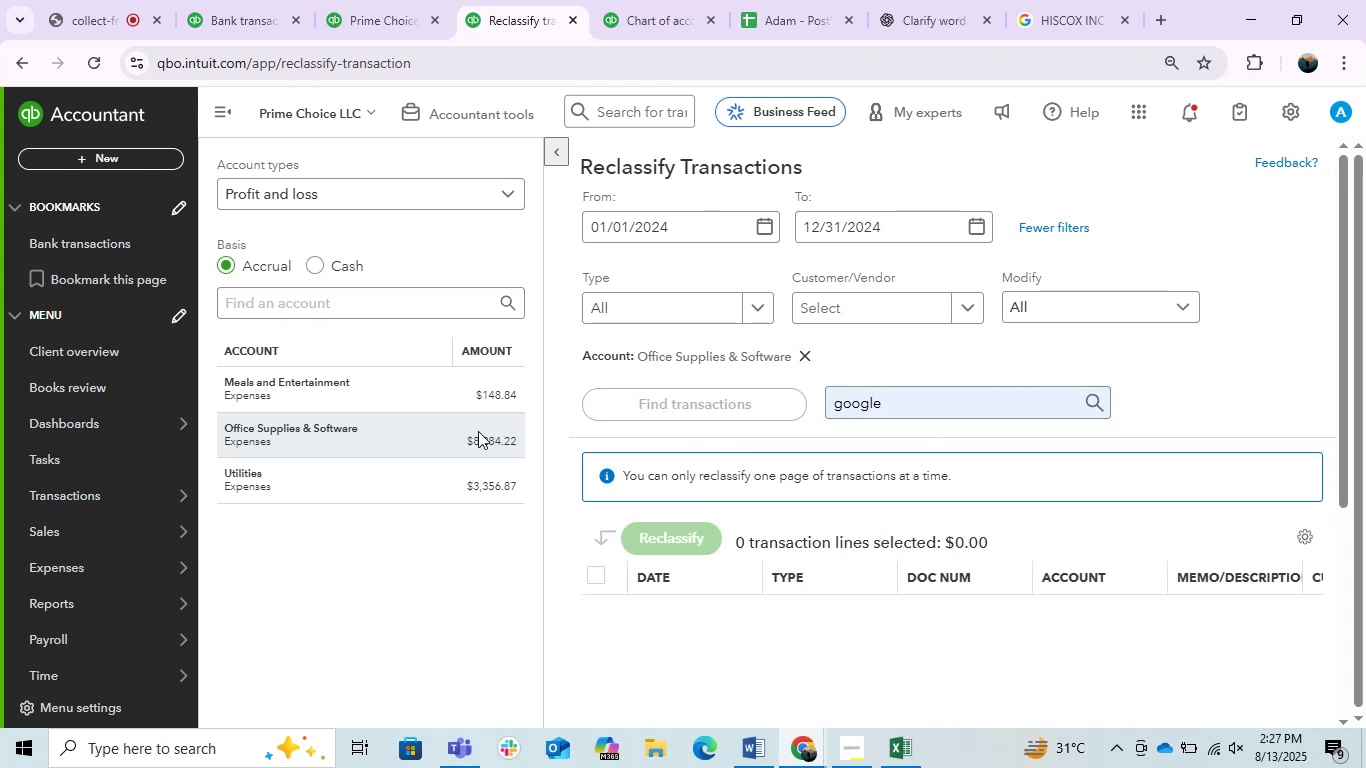 
left_click([425, 416])
 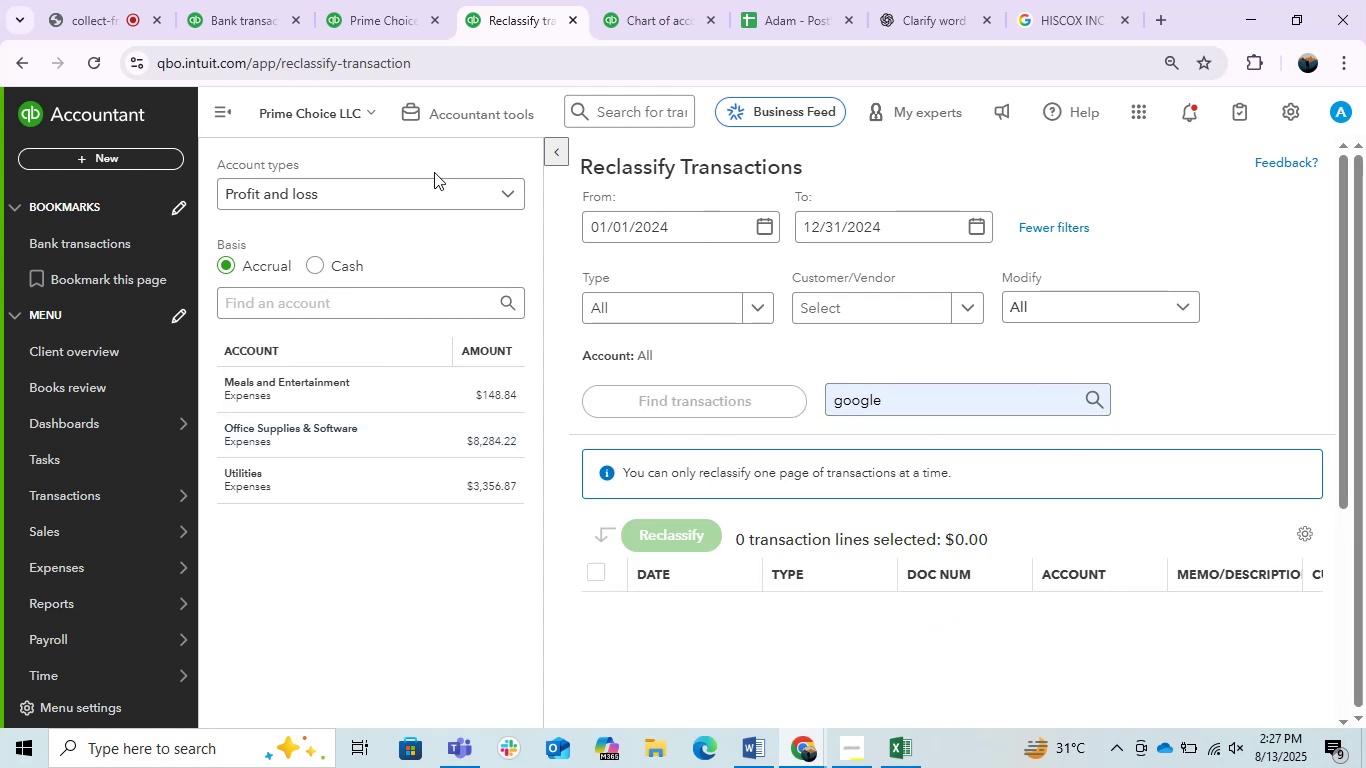 
scroll: coordinate [711, 466], scroll_direction: down, amount: 5.0
 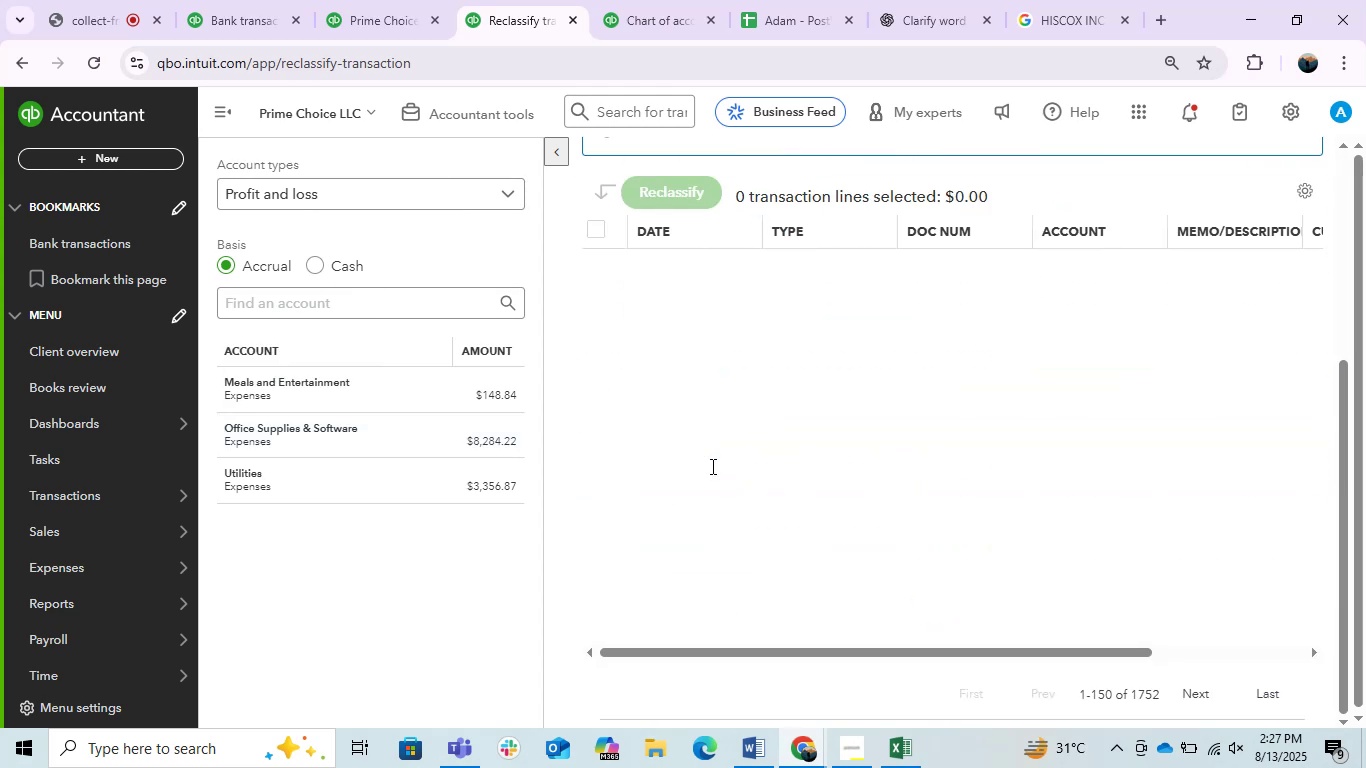 
scroll: coordinate [711, 466], scroll_direction: up, amount: 2.0
 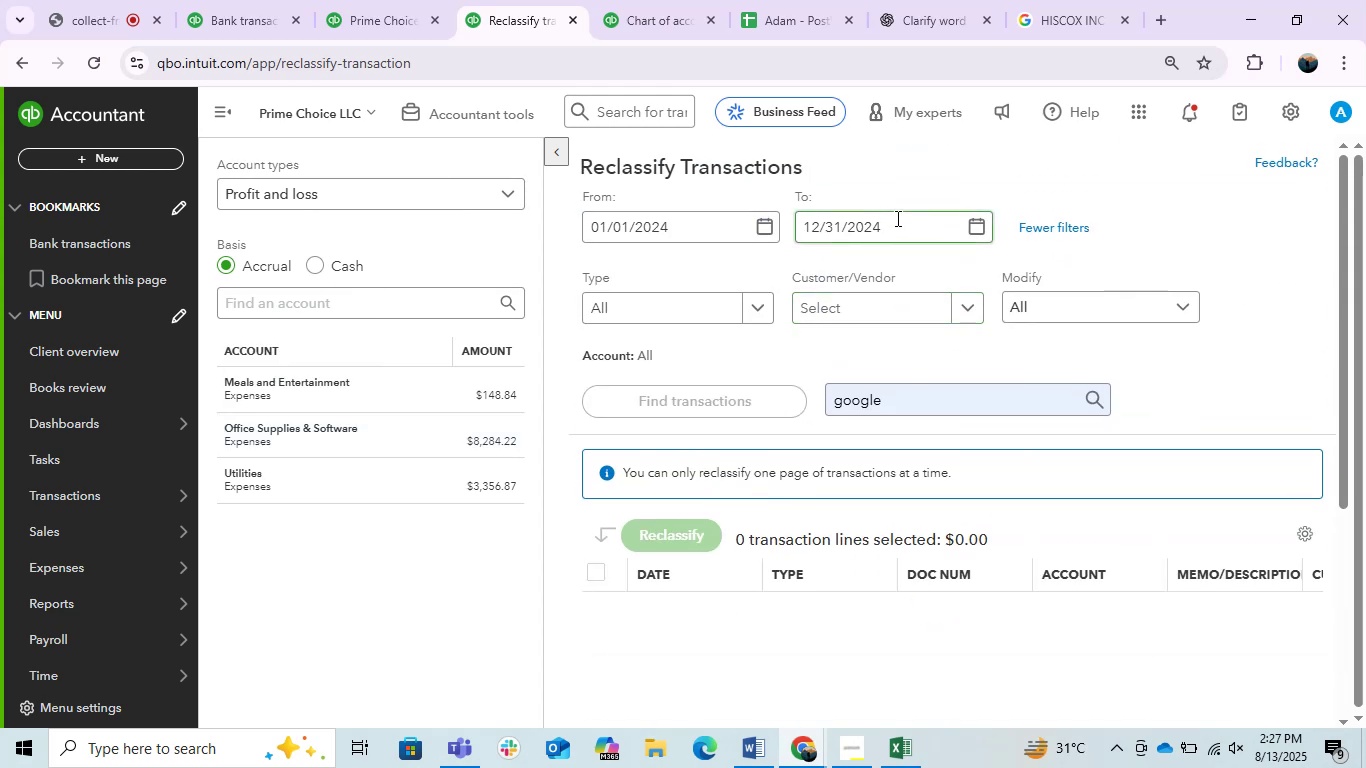 
left_click([910, 221])
 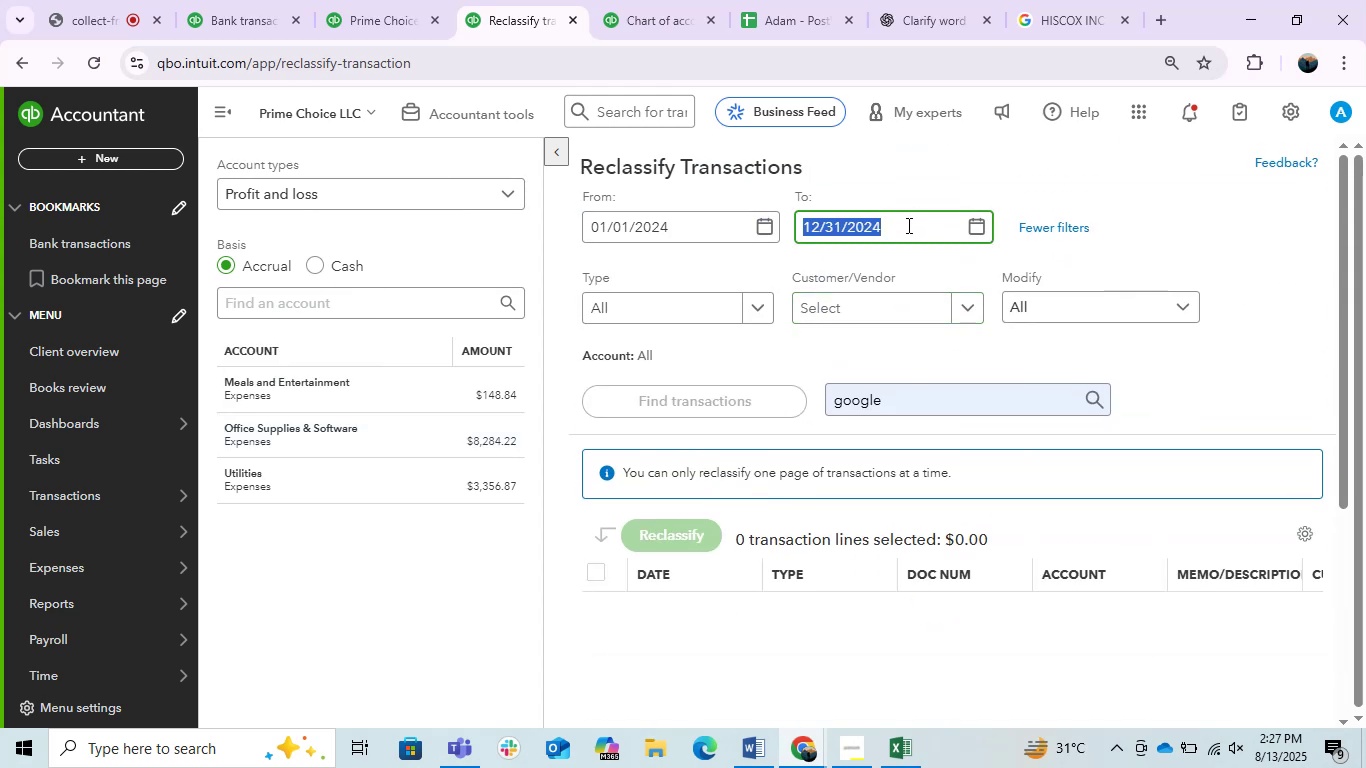 
left_click([905, 226])
 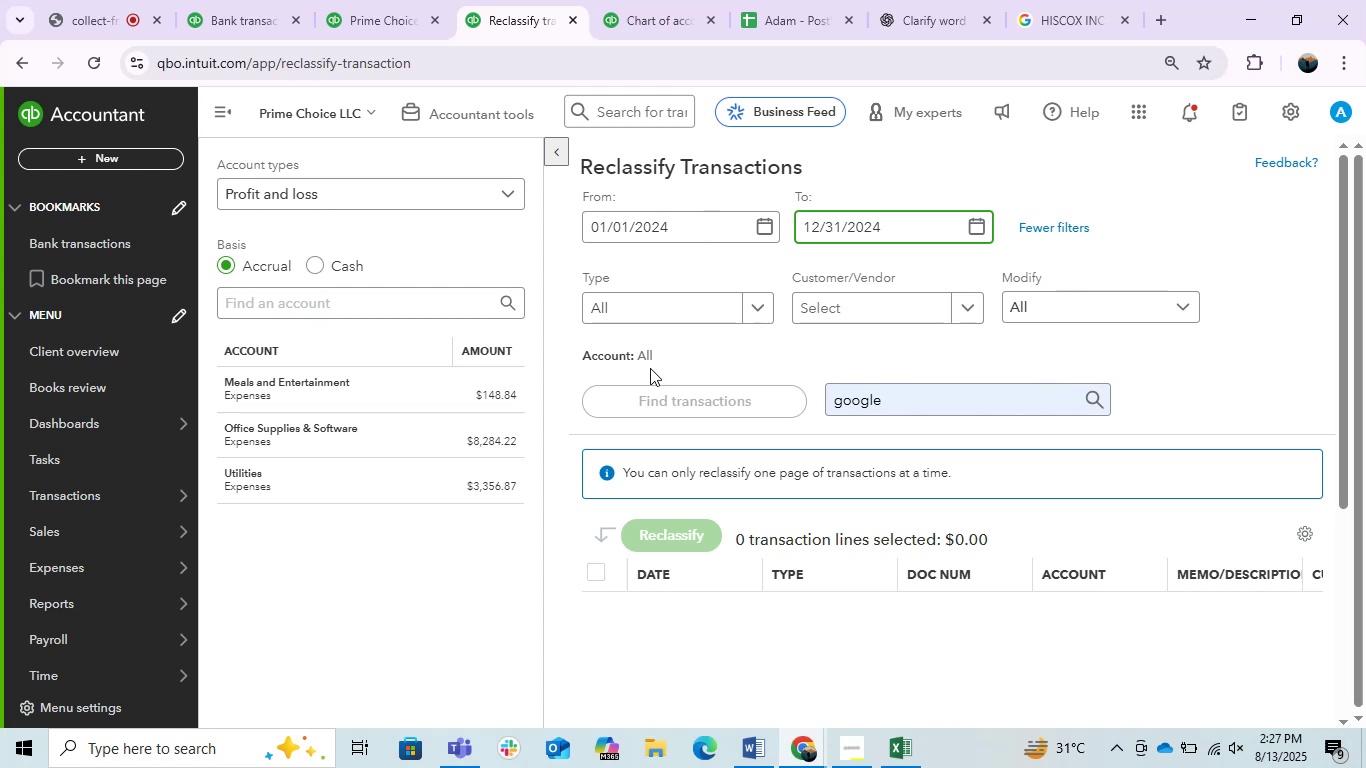 
left_click([354, 444])
 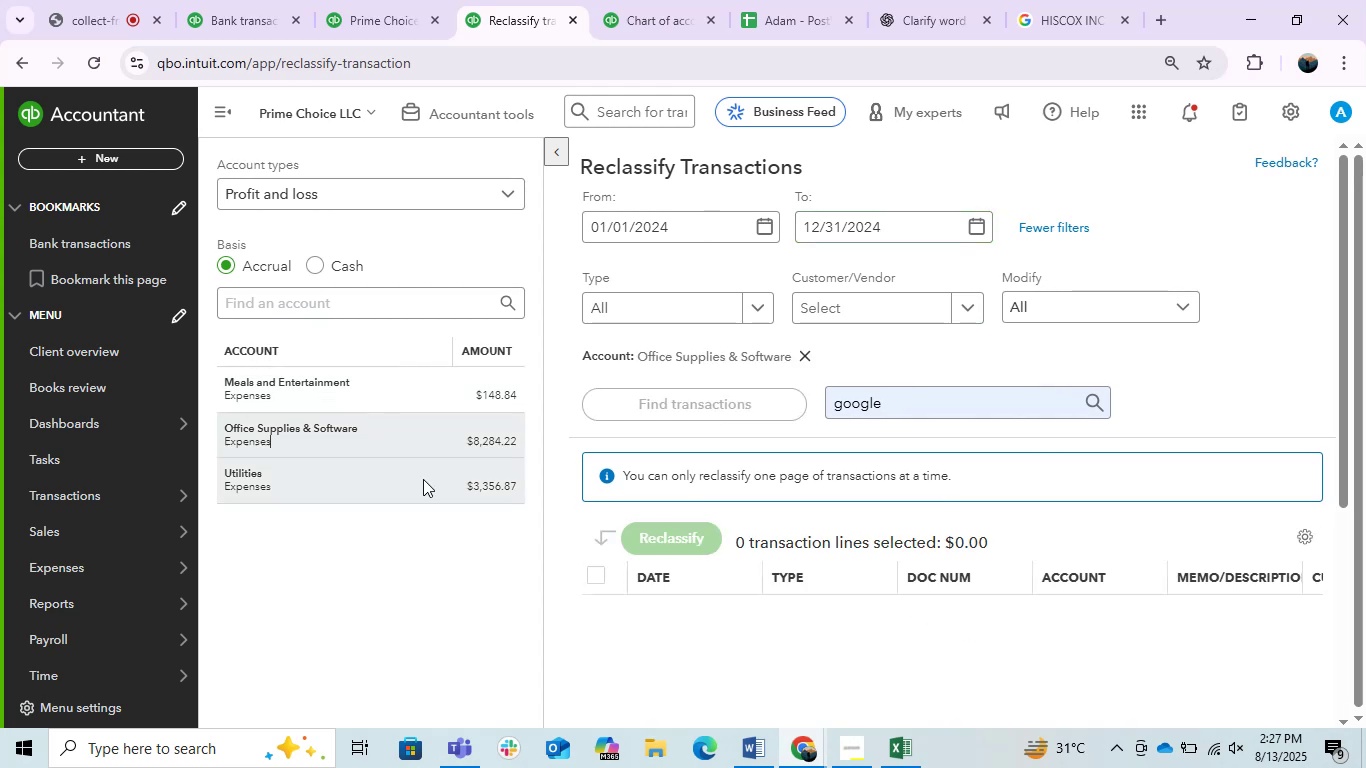 
scroll: coordinate [683, 570], scroll_direction: down, amount: 2.0
 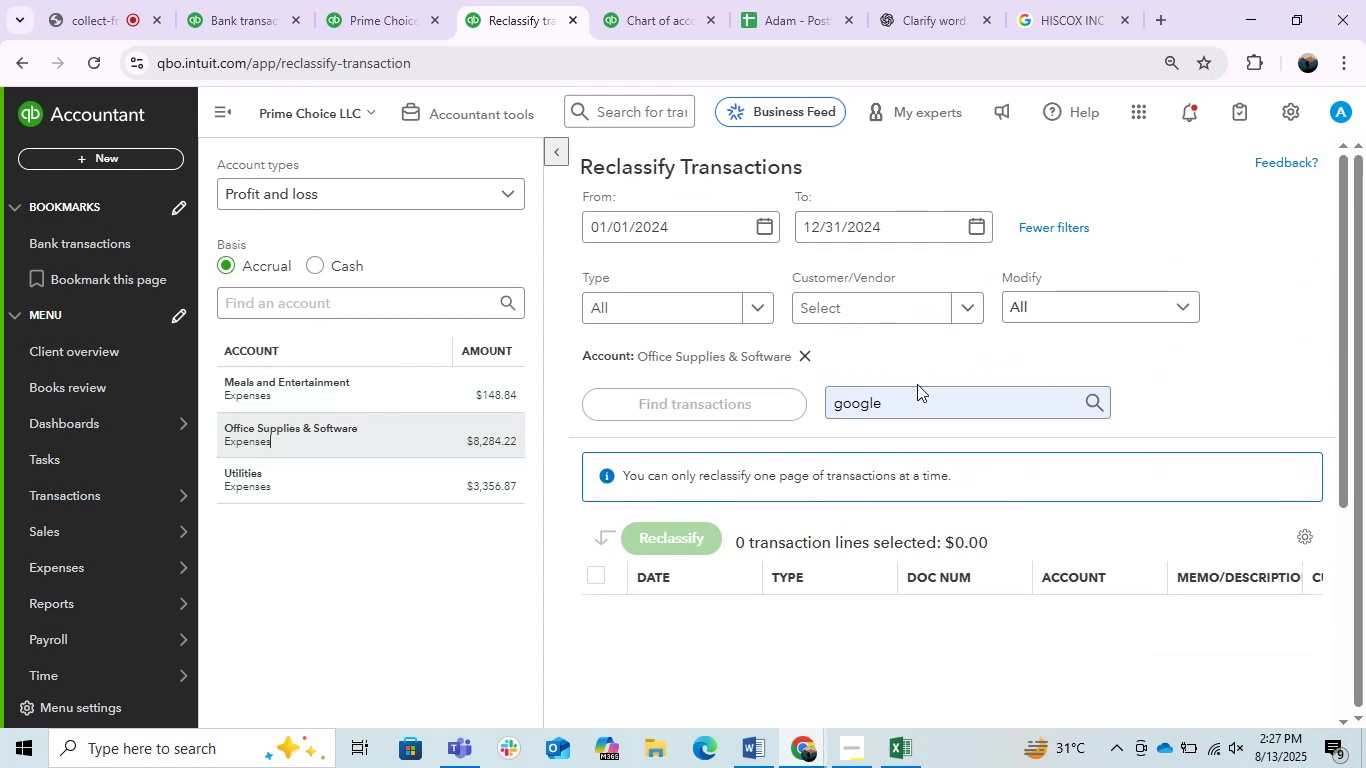 
left_click_drag(start_coordinate=[878, 414], to_coordinate=[801, 416])
 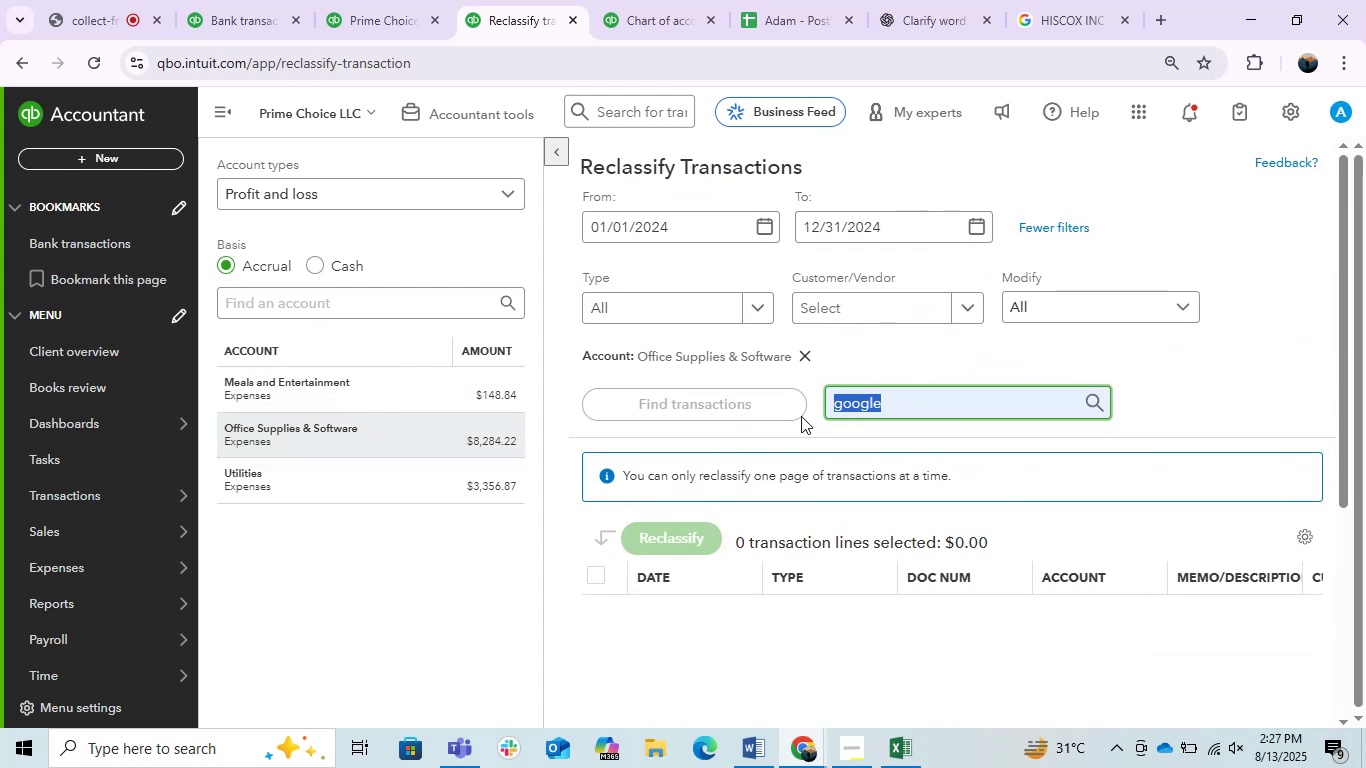 
key(Backspace)
 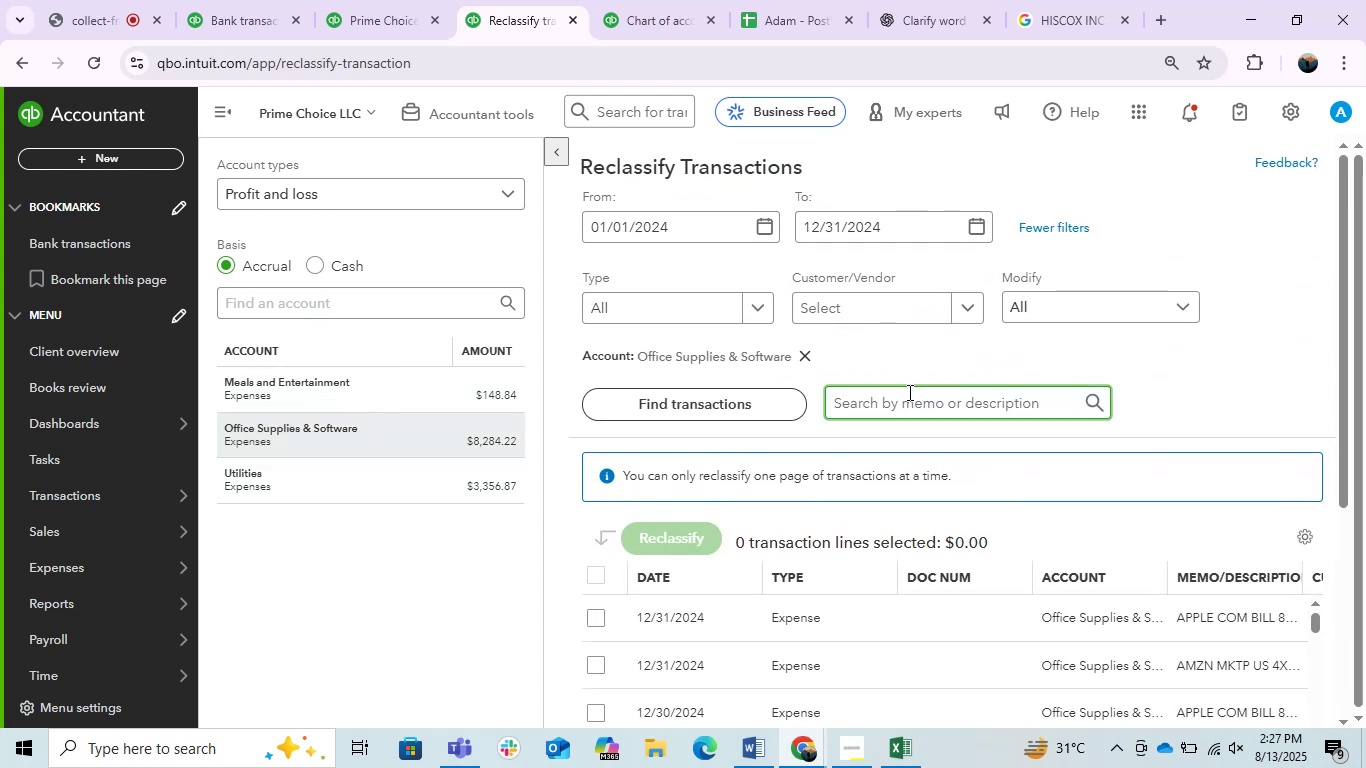 
scroll: coordinate [890, 377], scroll_direction: down, amount: 40.0
 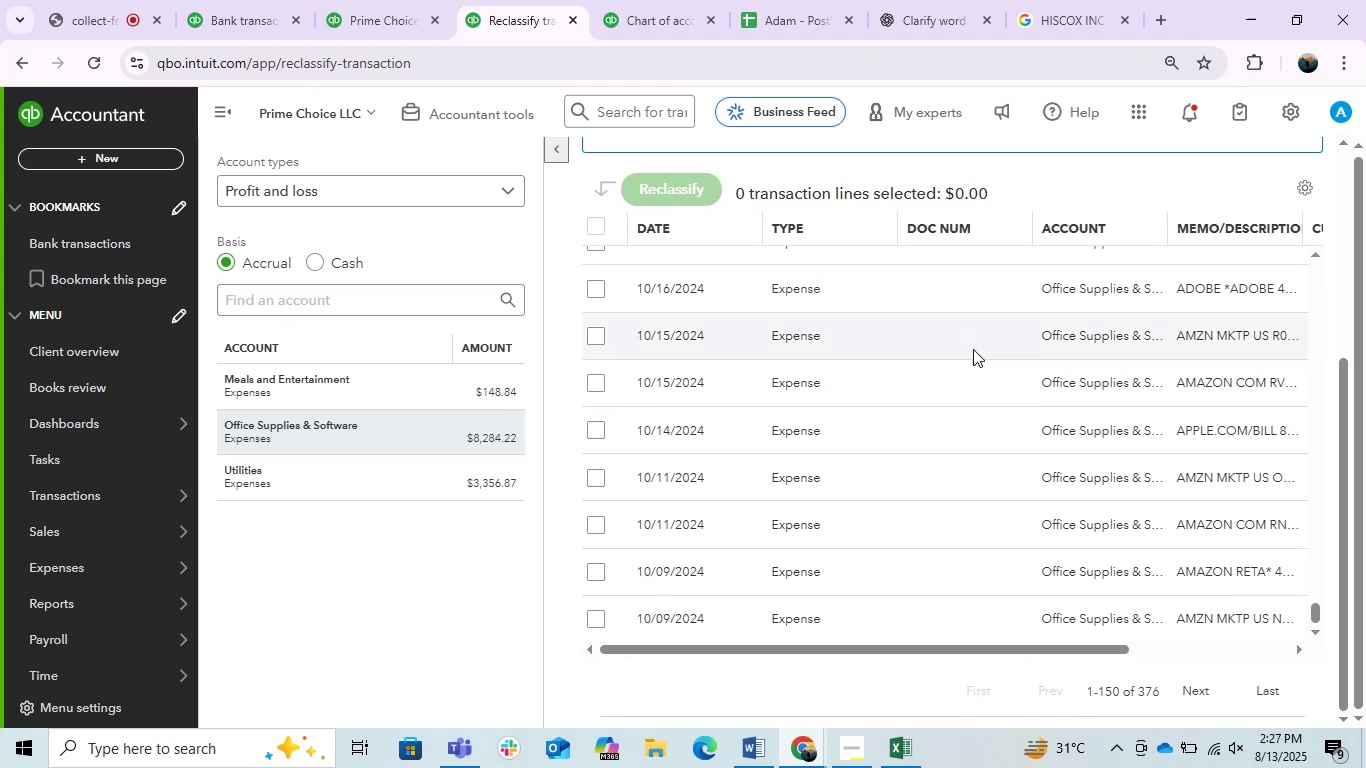 
scroll: coordinate [973, 349], scroll_direction: up, amount: 10.0
 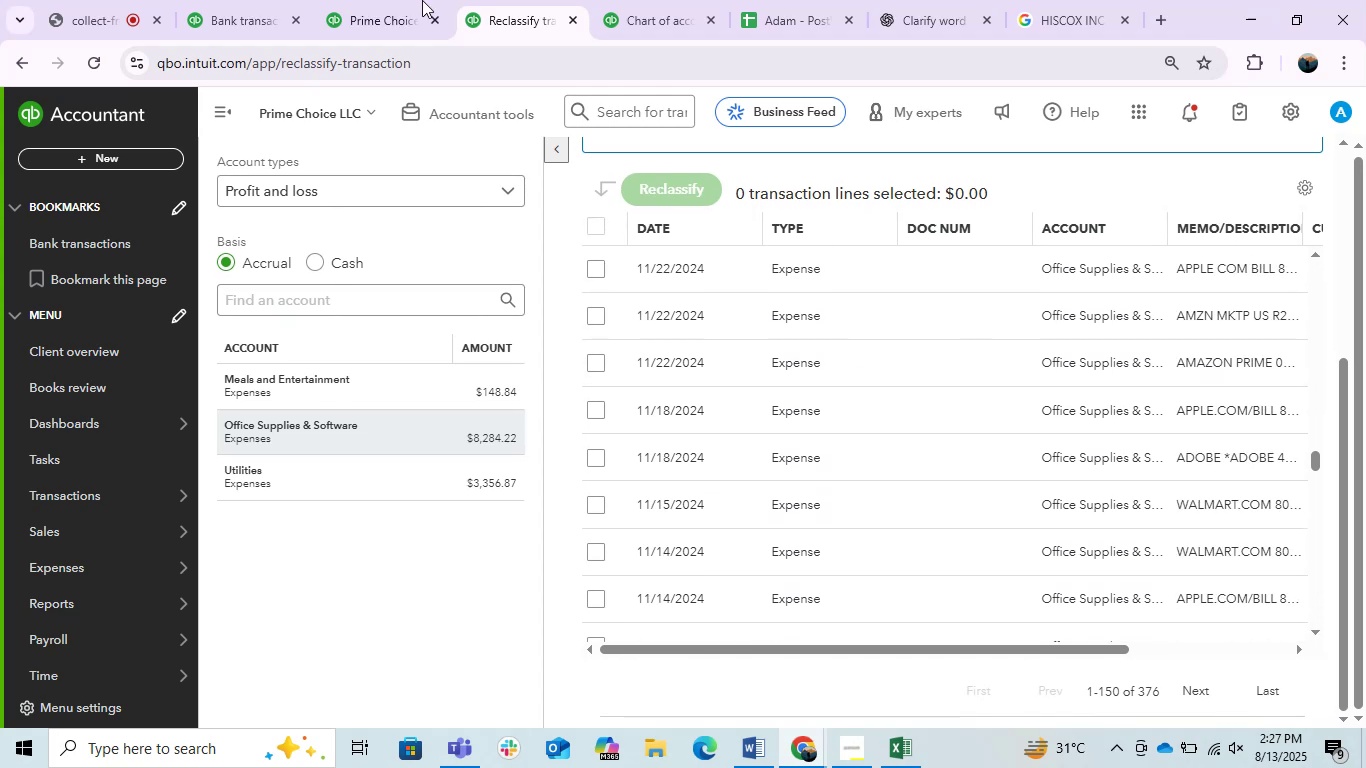 
left_click([388, 0])
 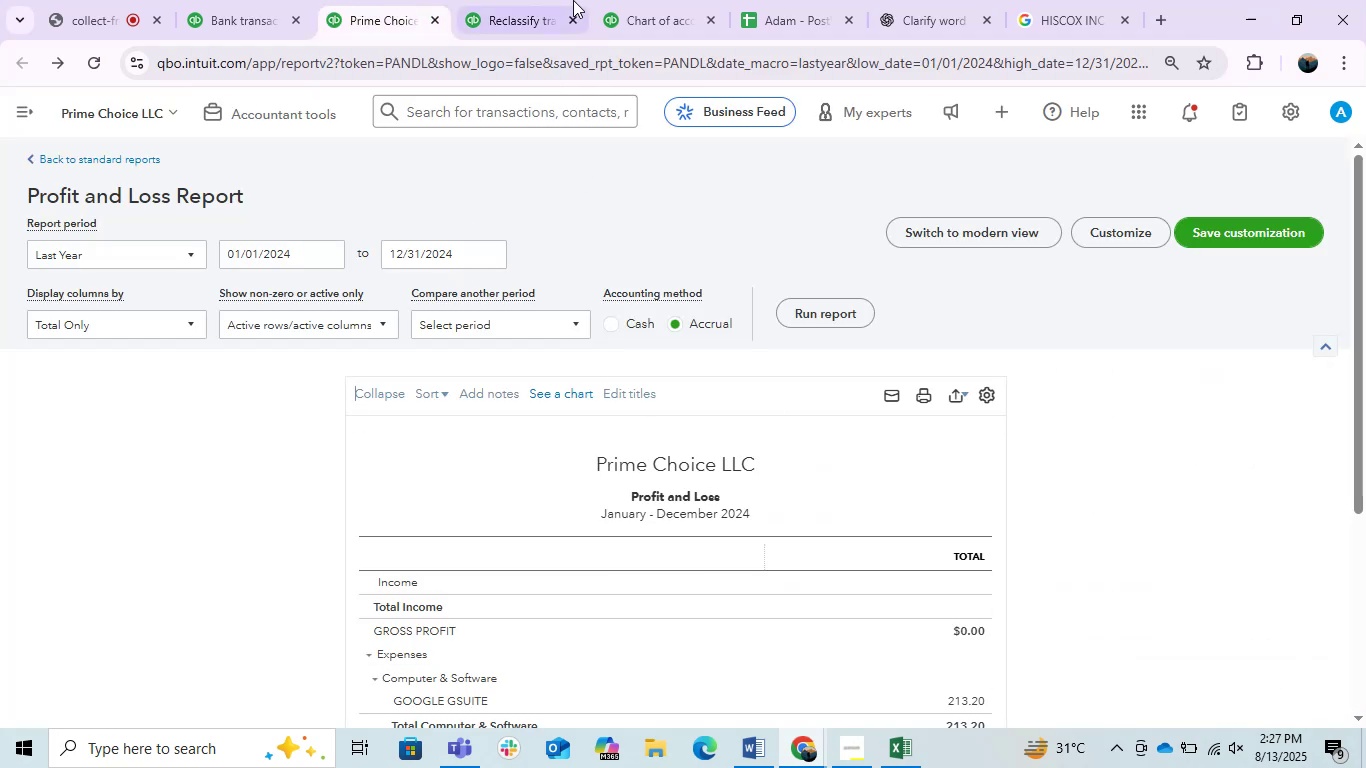 
left_click([531, 0])
 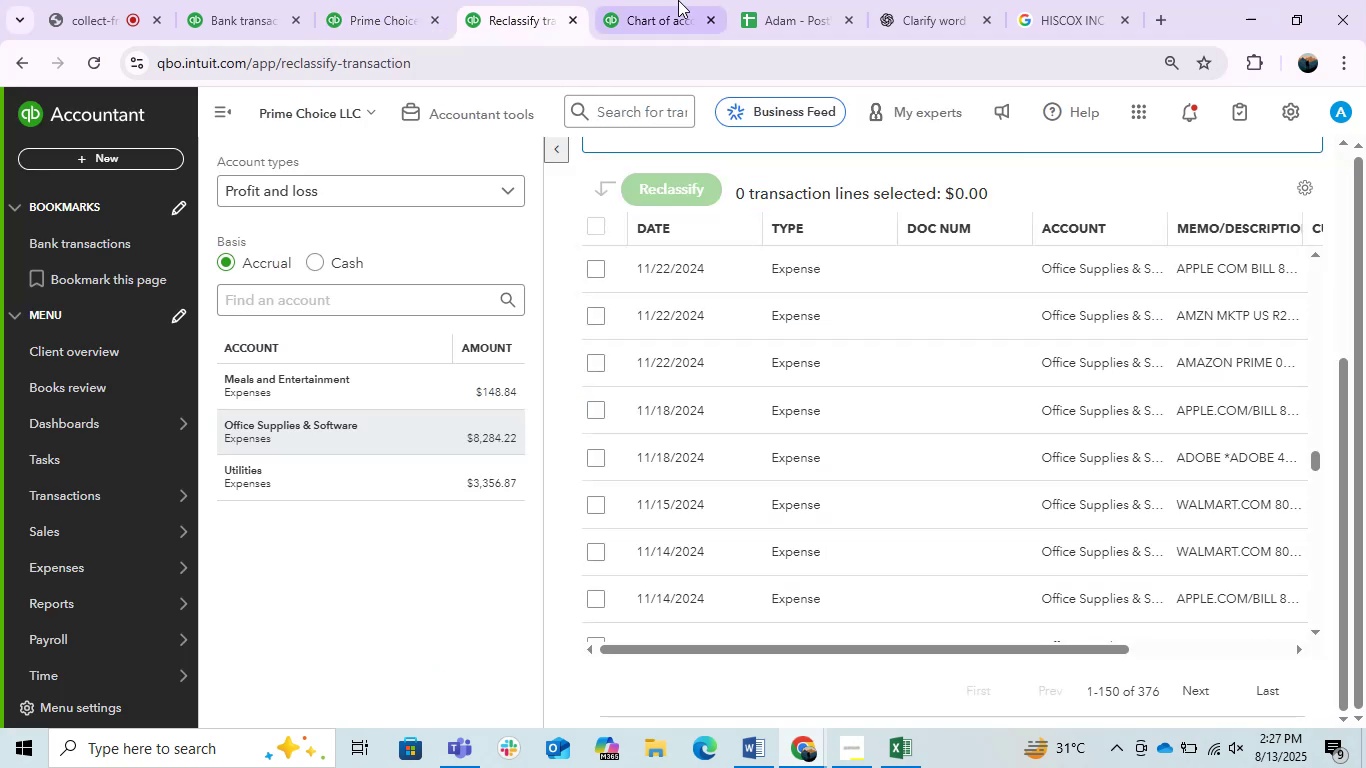 
left_click([678, 0])
 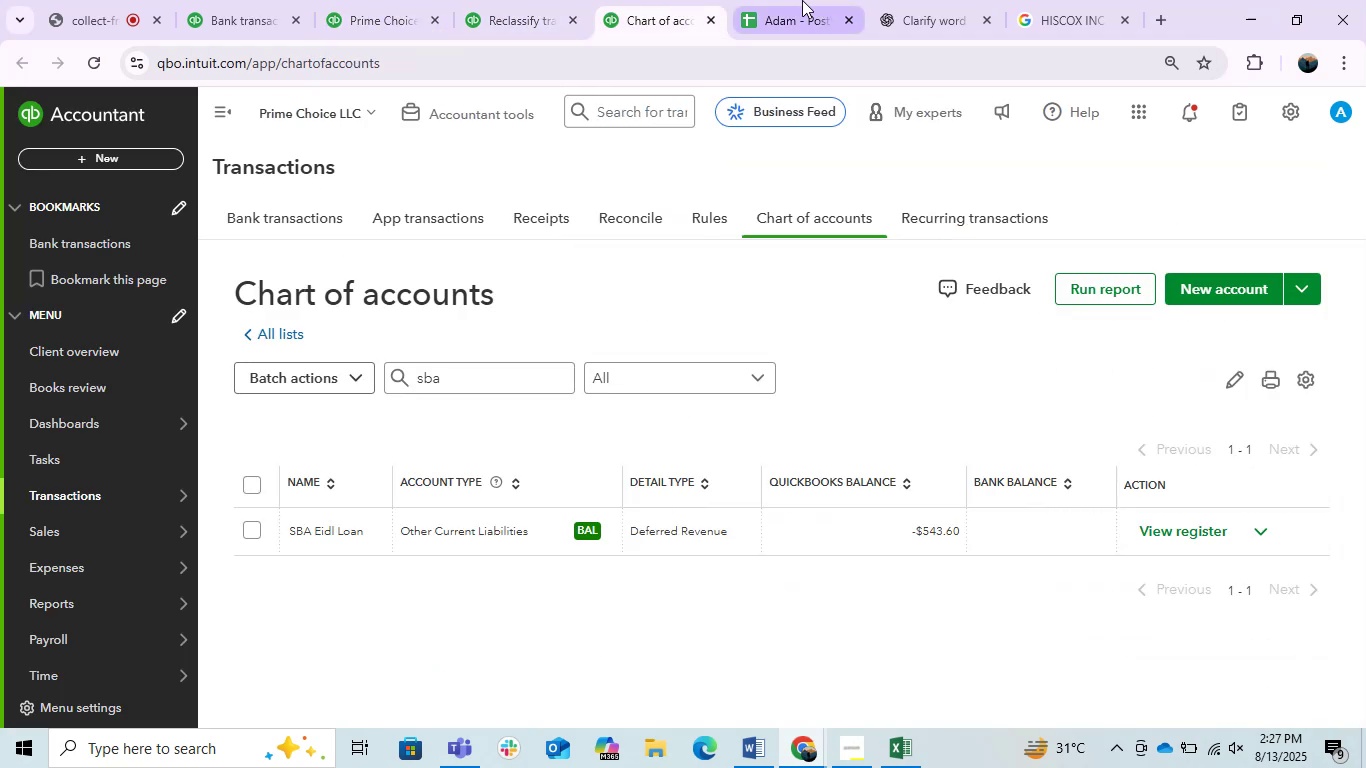 
left_click([802, 0])
 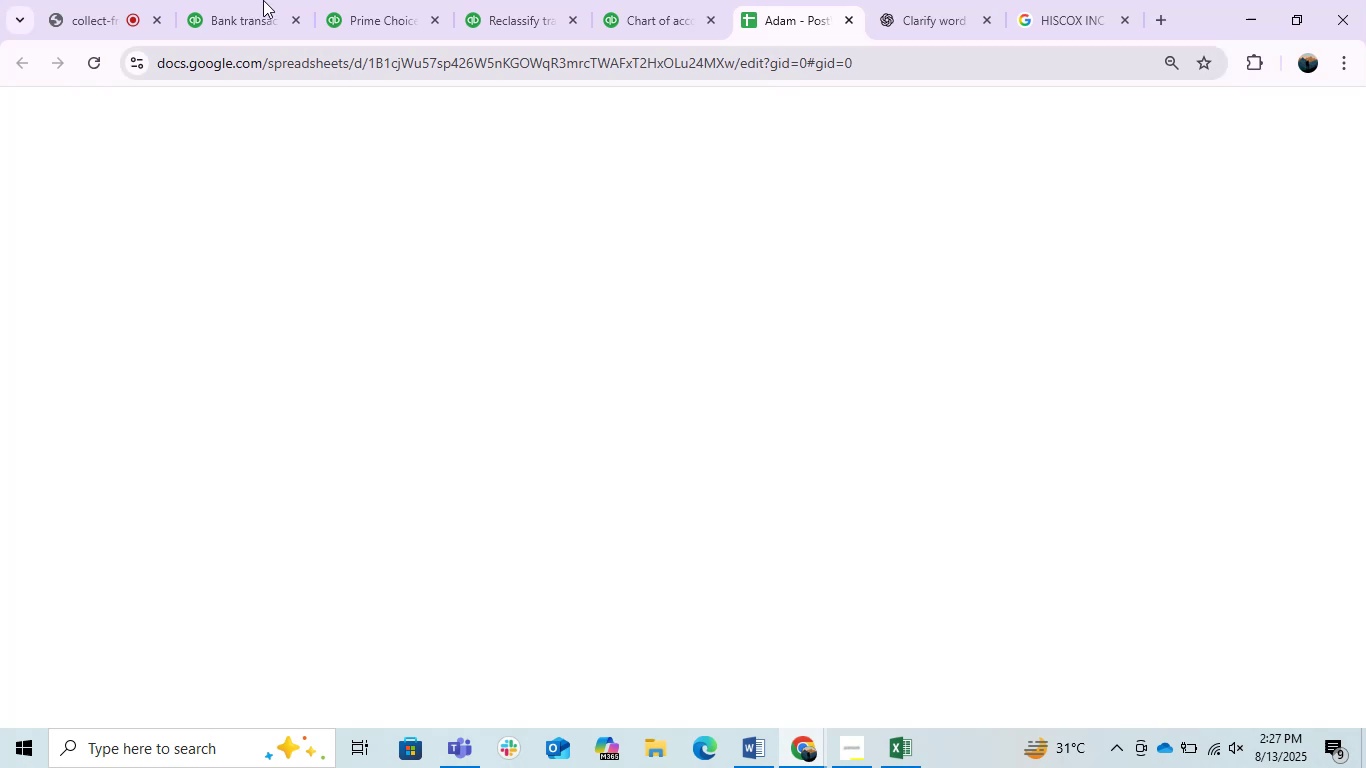 
left_click([243, 0])
 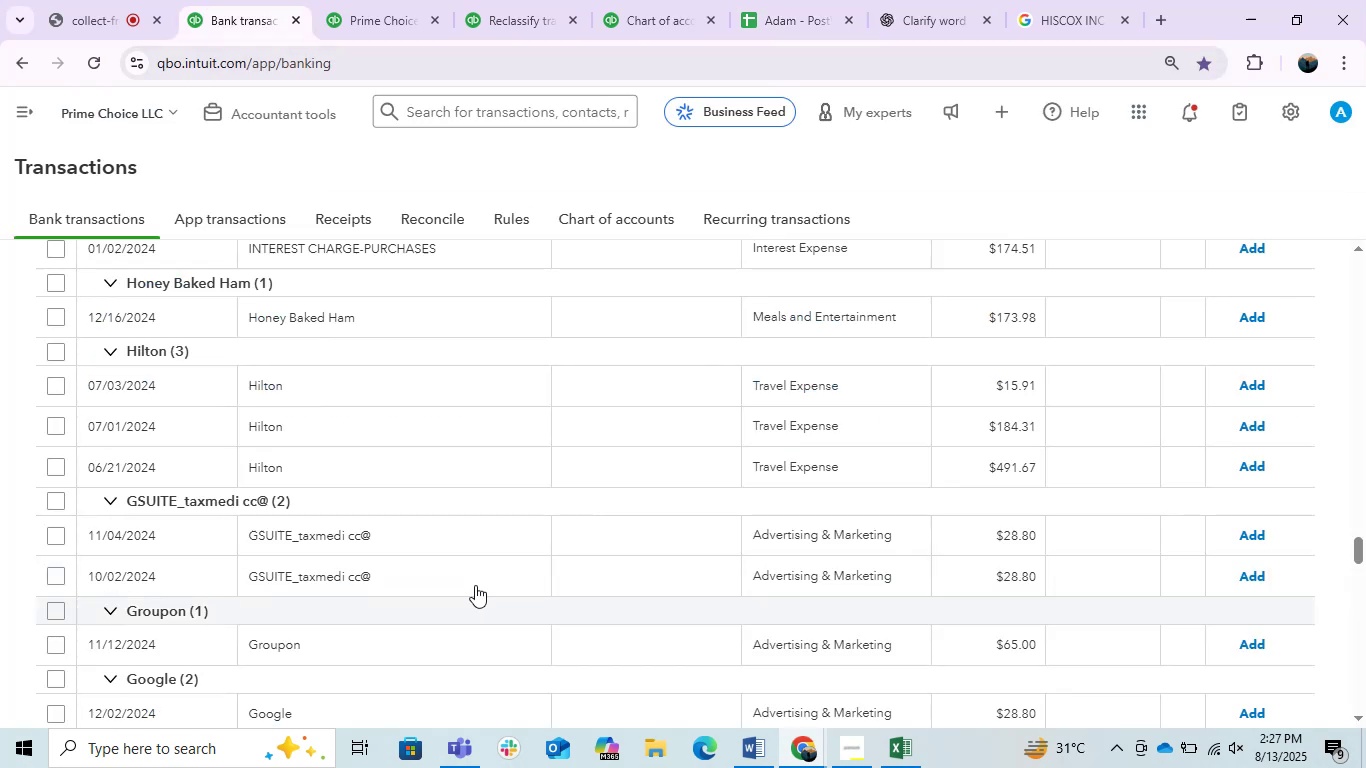 
scroll: coordinate [454, 548], scroll_direction: down, amount: 4.0
 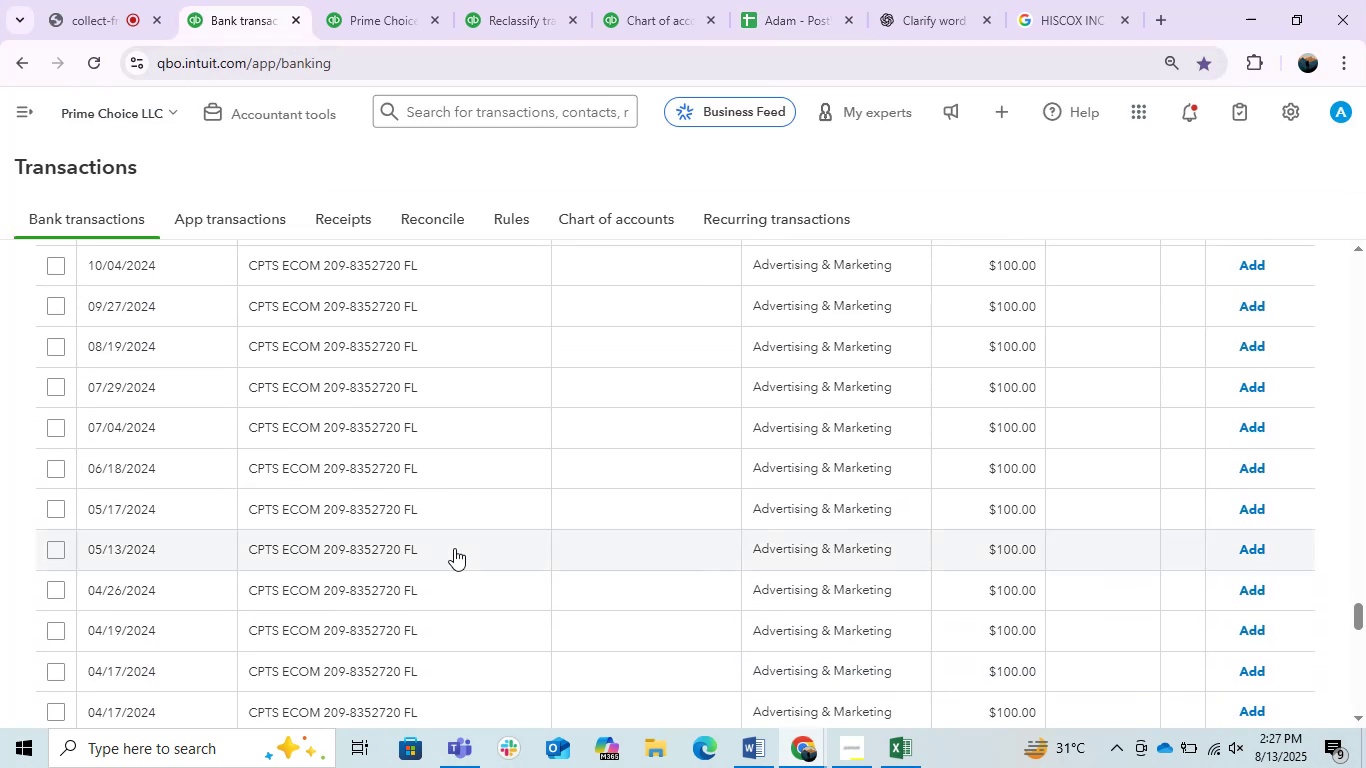 
scroll: coordinate [454, 548], scroll_direction: up, amount: 1.0
 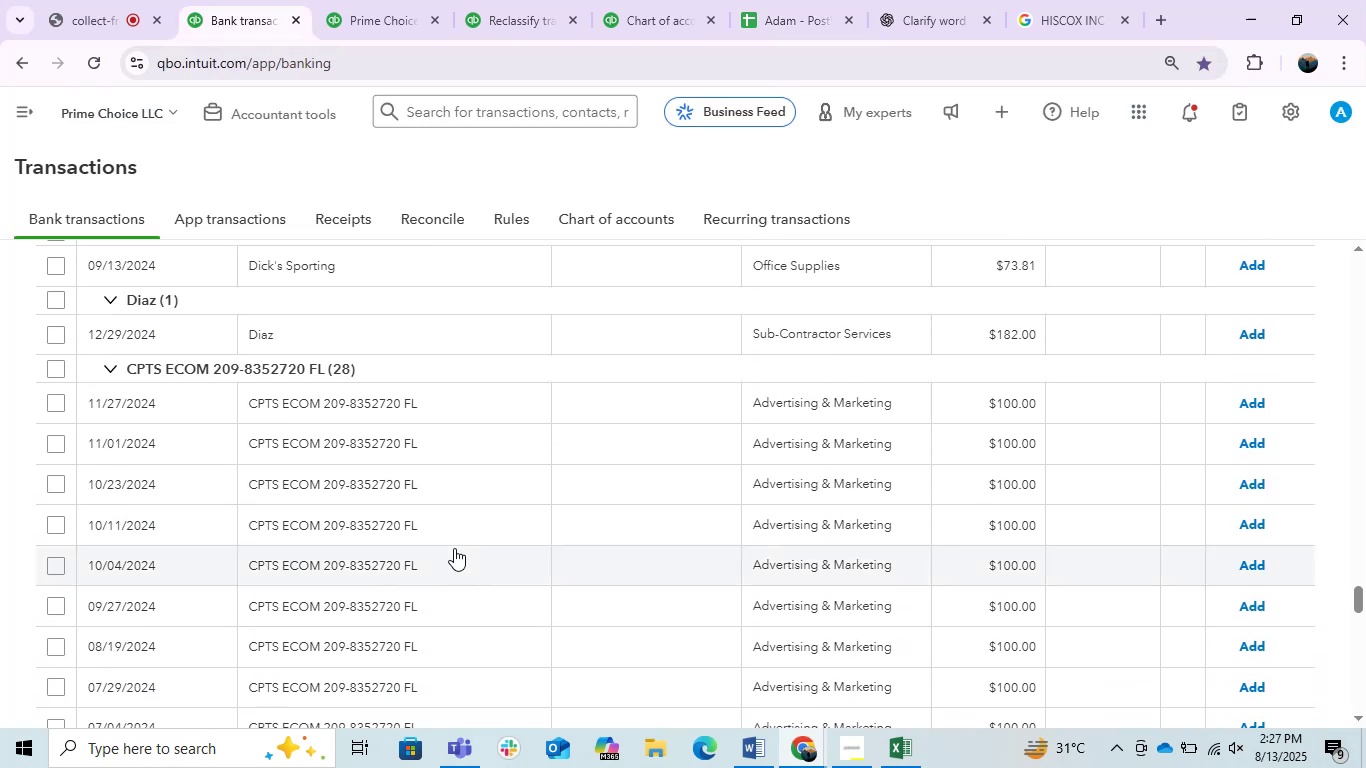 
scroll: coordinate [454, 548], scroll_direction: down, amount: 6.0
 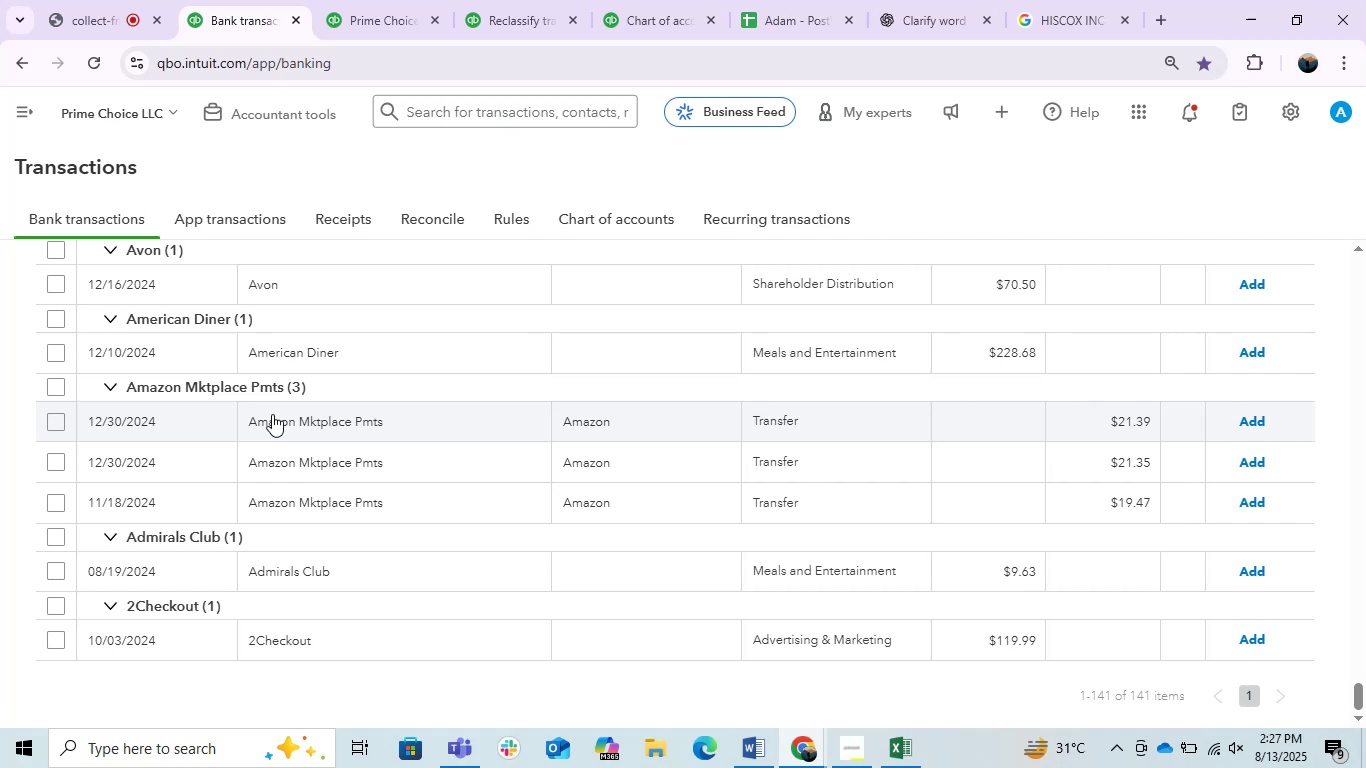 
wait(11.33)
 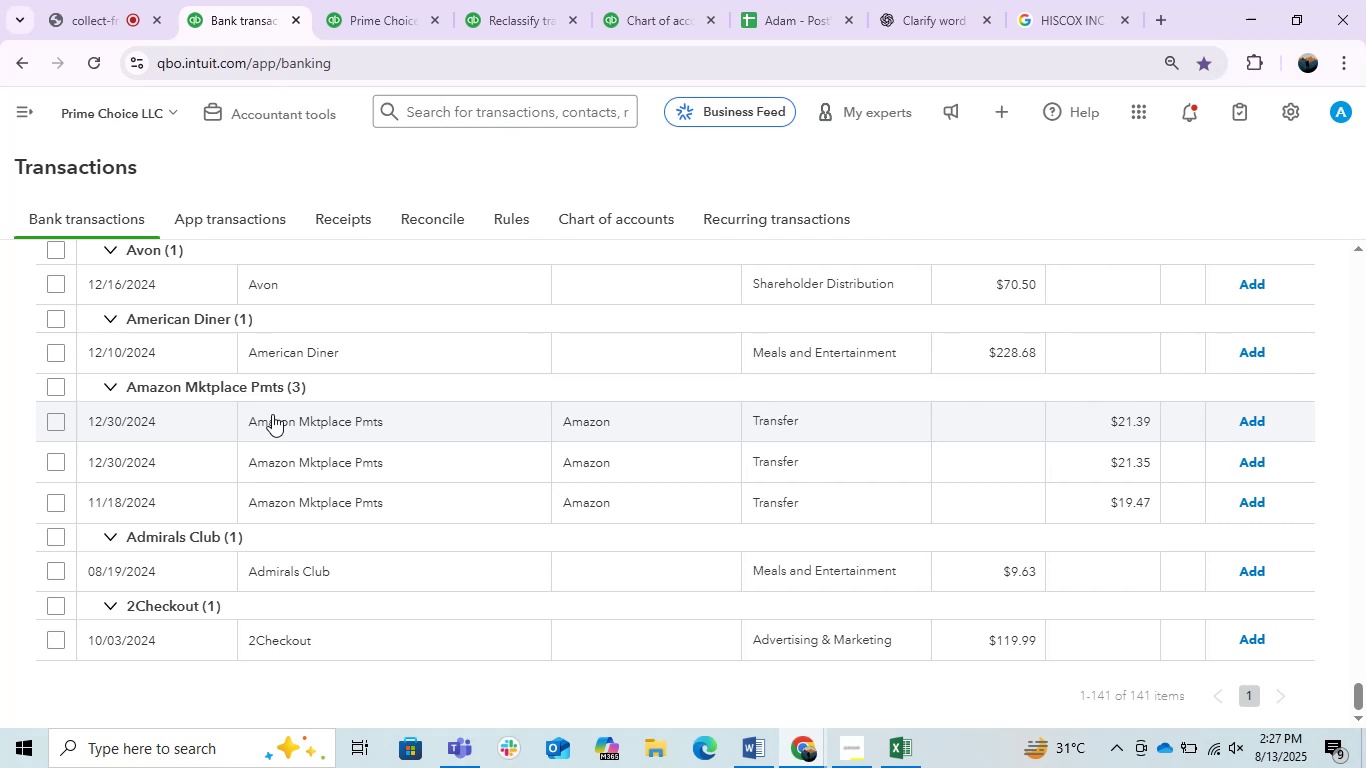 
scroll: coordinate [617, 493], scroll_direction: up, amount: 32.0
 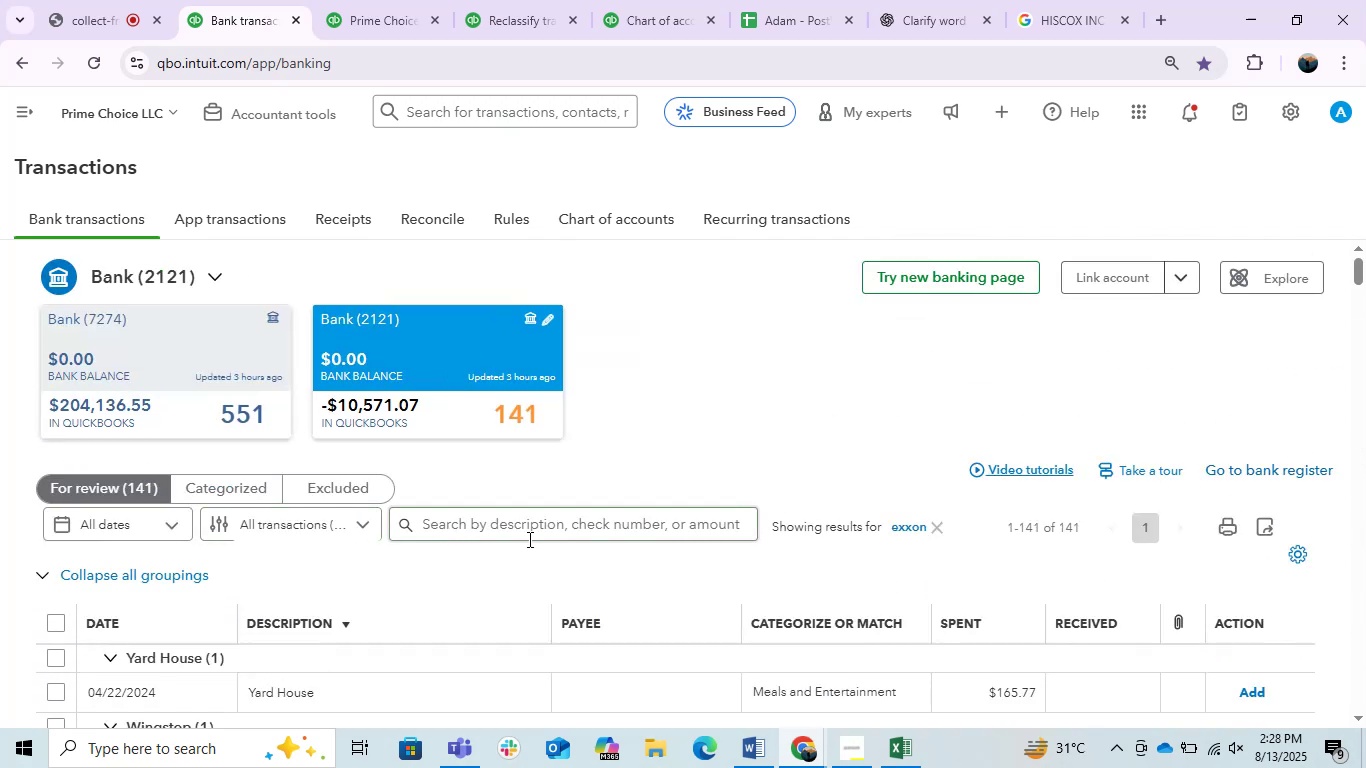 
left_click([526, 530])
 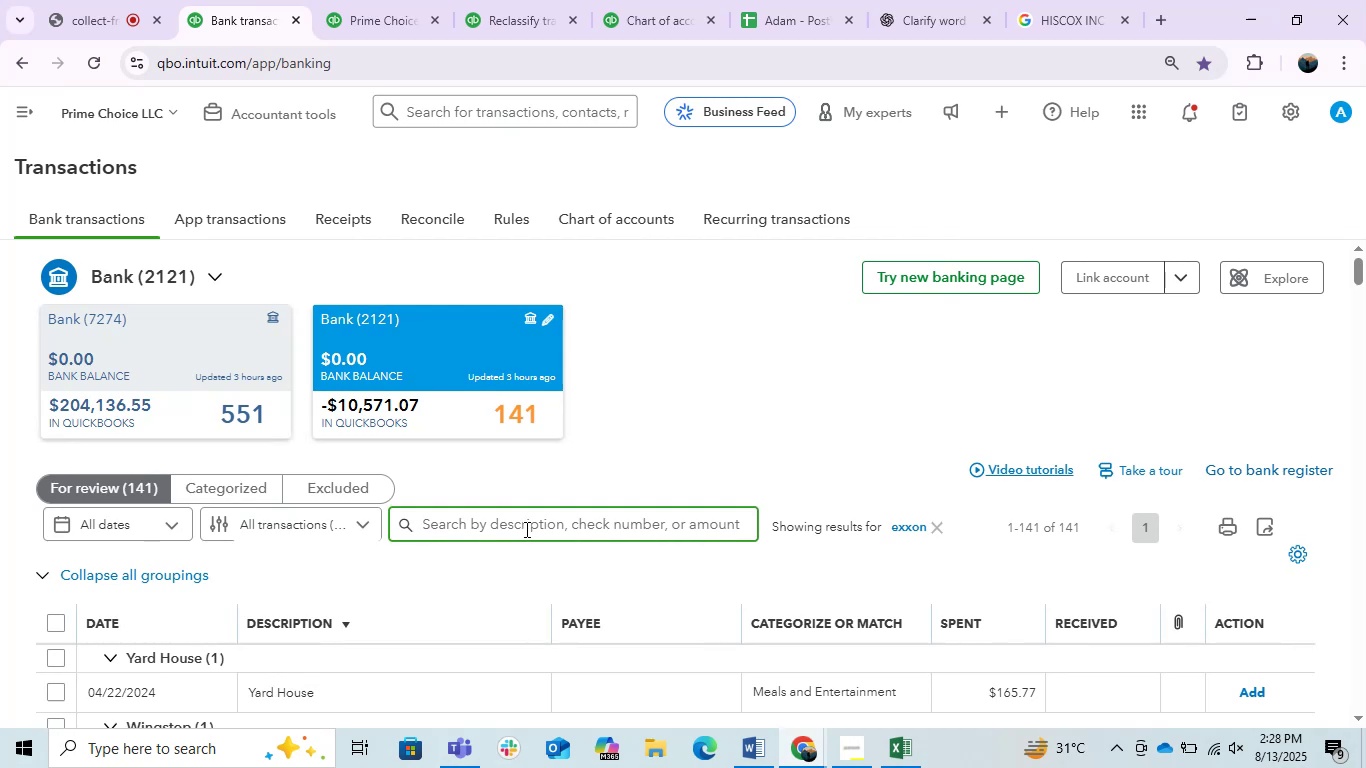 
key(Numpad2)
 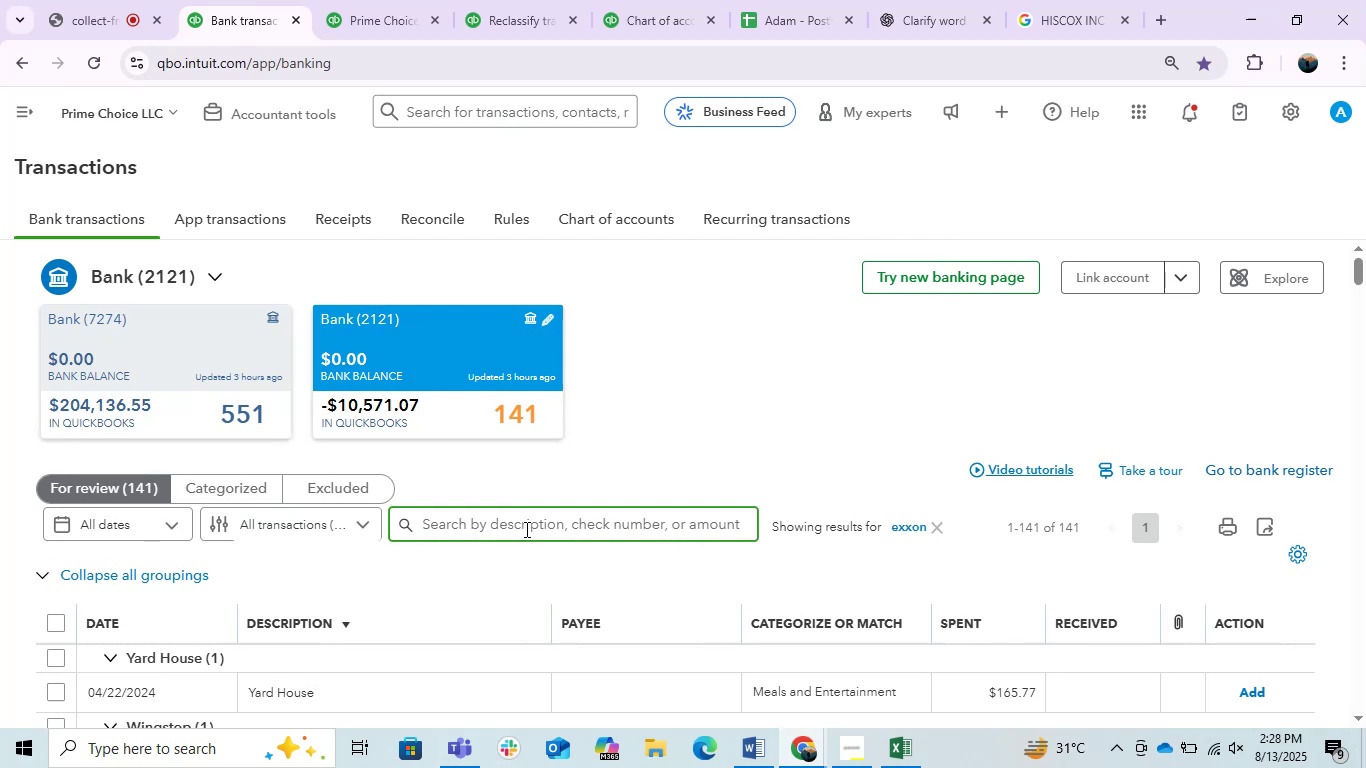 
key(Numpad1)
 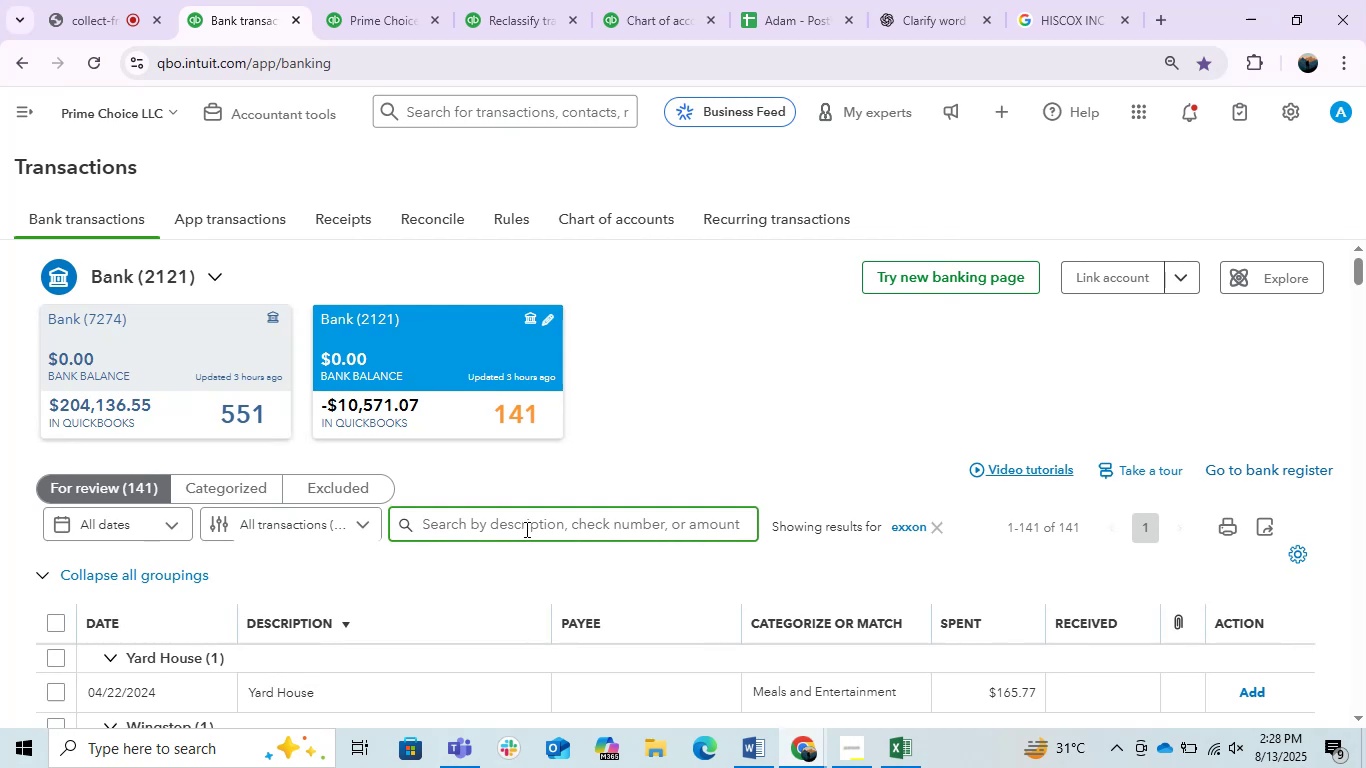 
key(NumpadDecimal)
 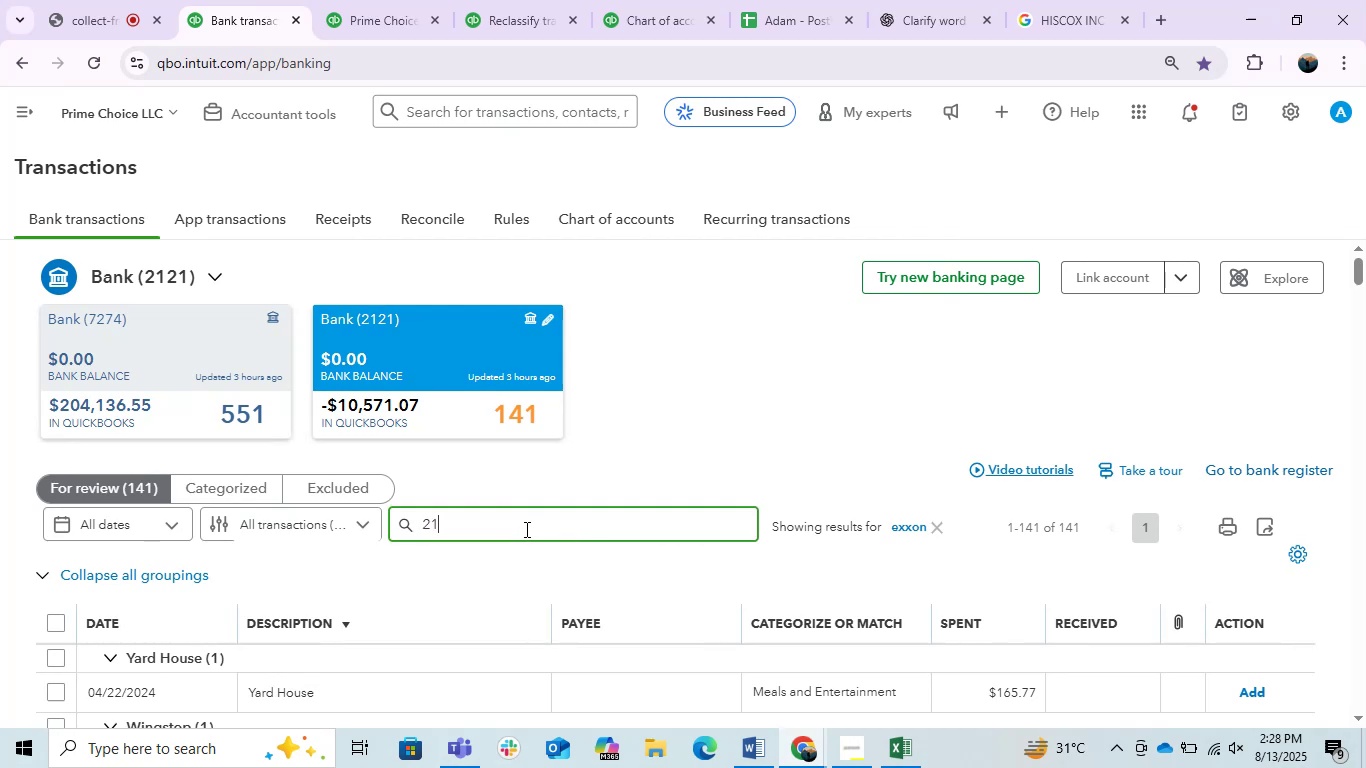 
key(Numpad3)
 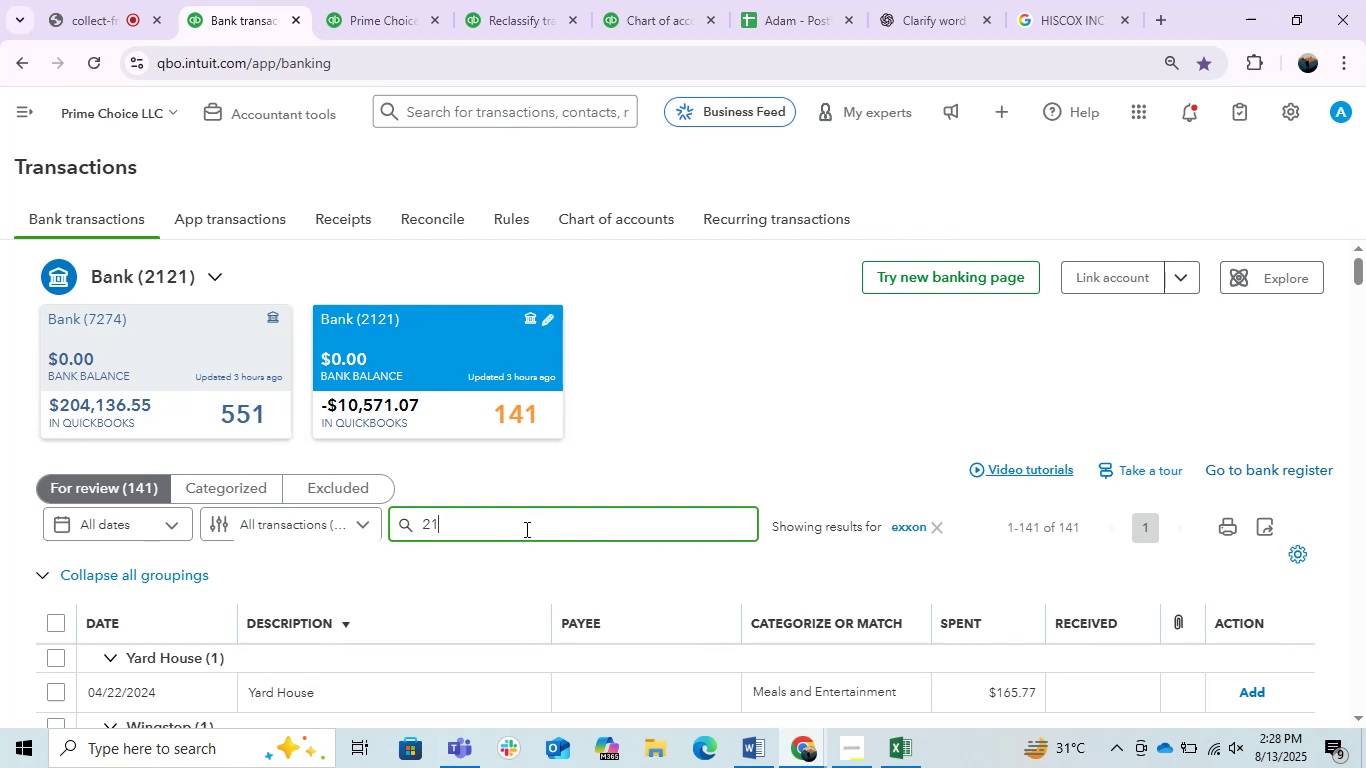 
key(Numpad9)
 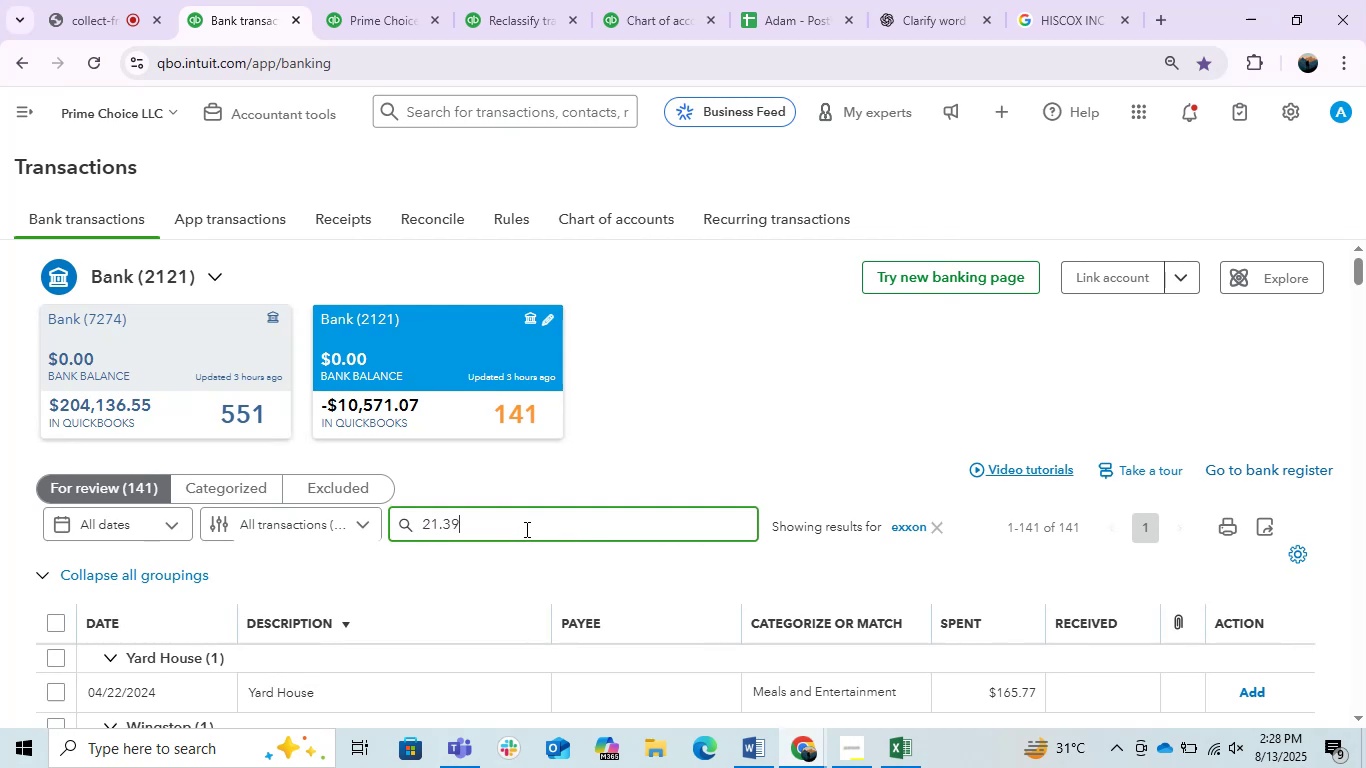 
key(Enter)
 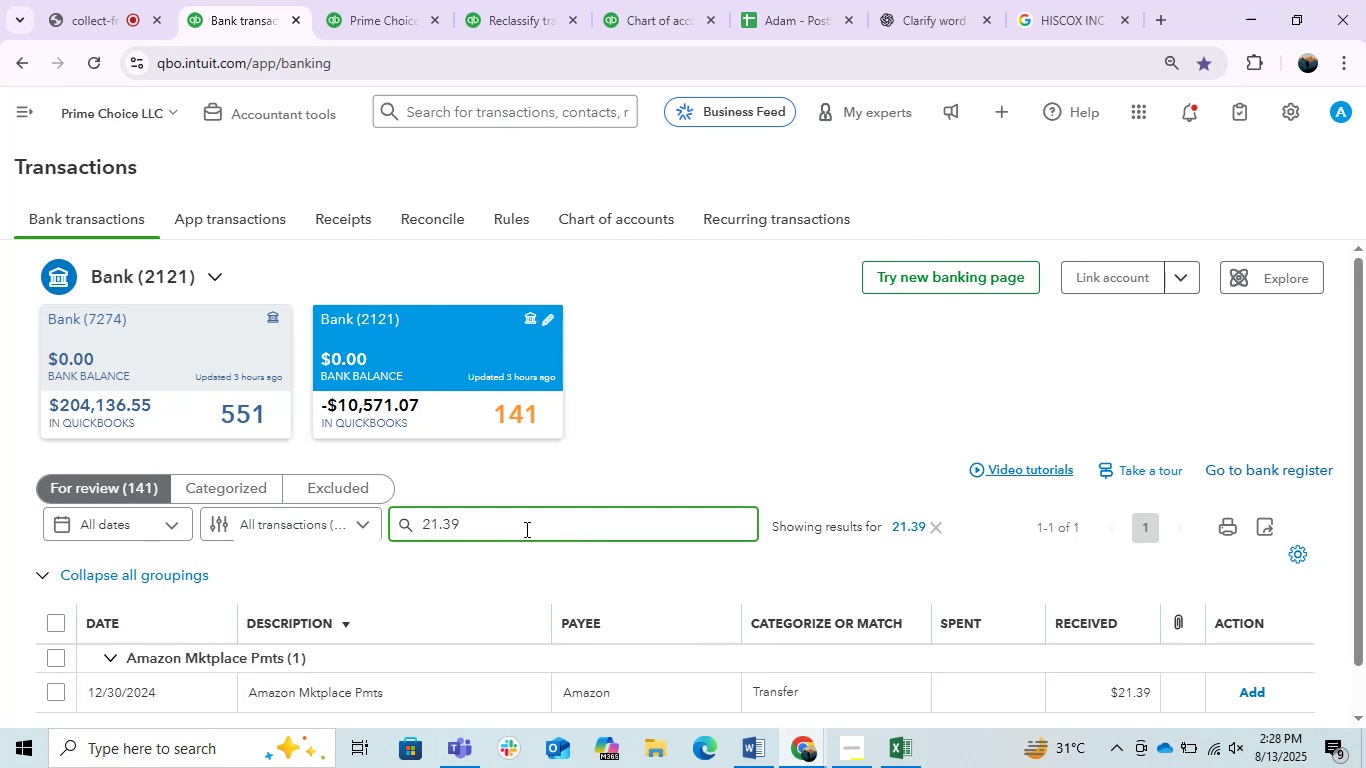 
wait(11.32)
 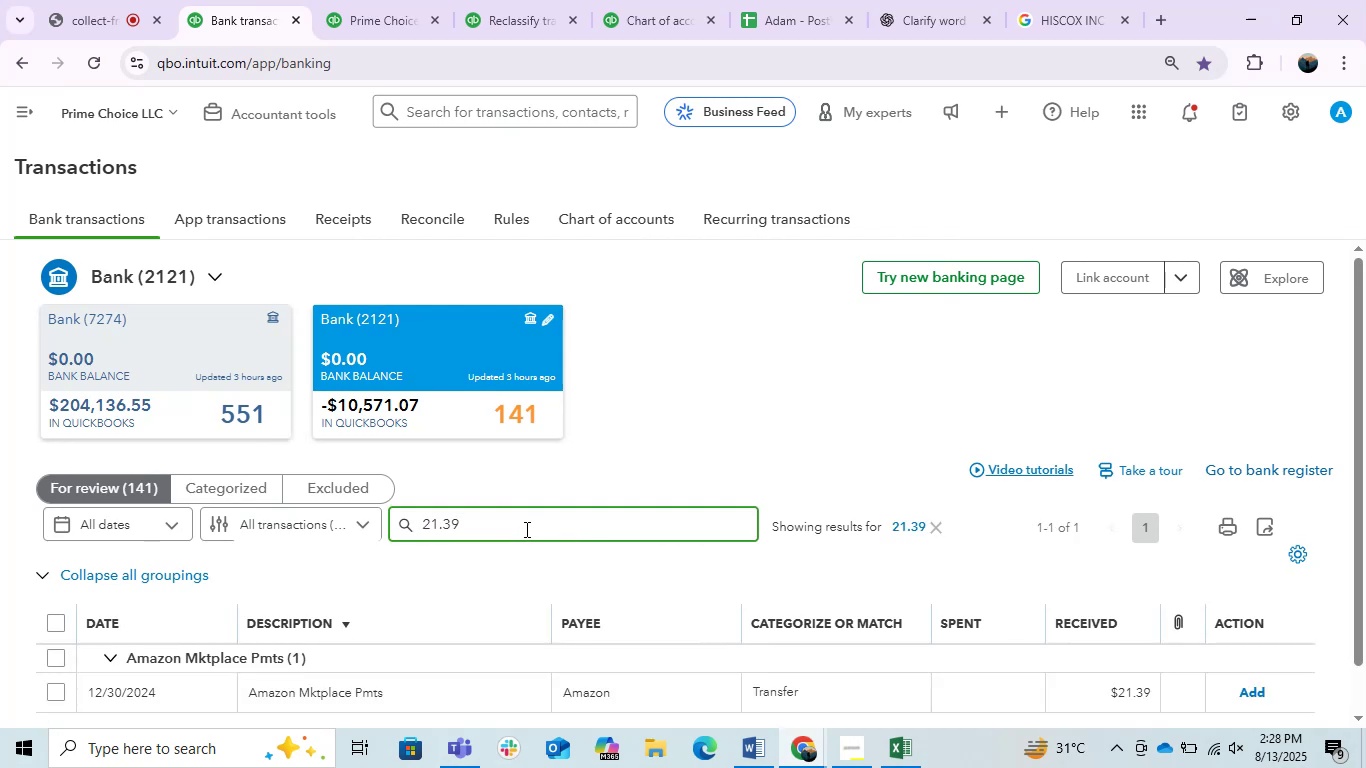 
left_click([193, 326])
 